 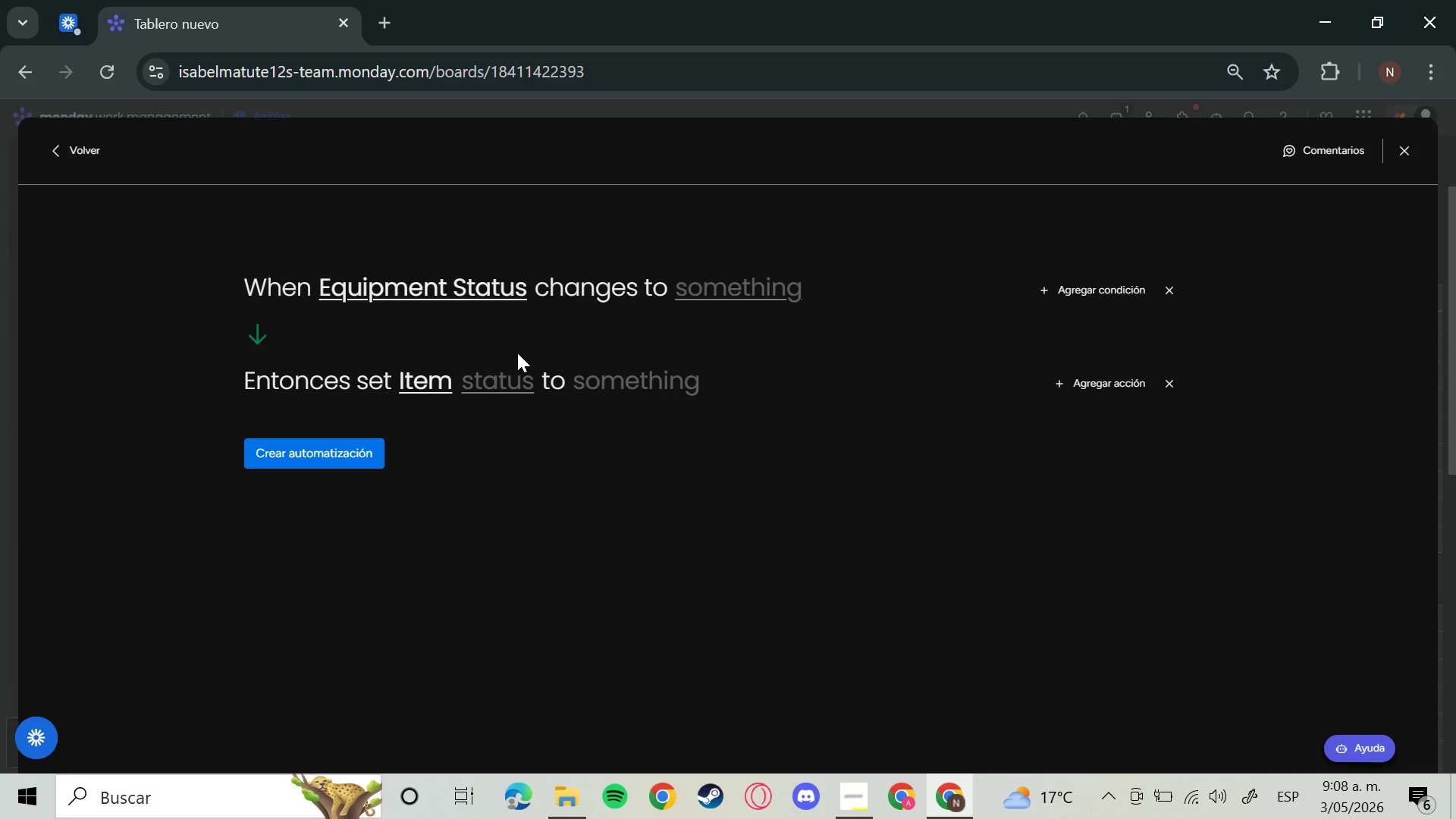 
left_click([748, 295])
 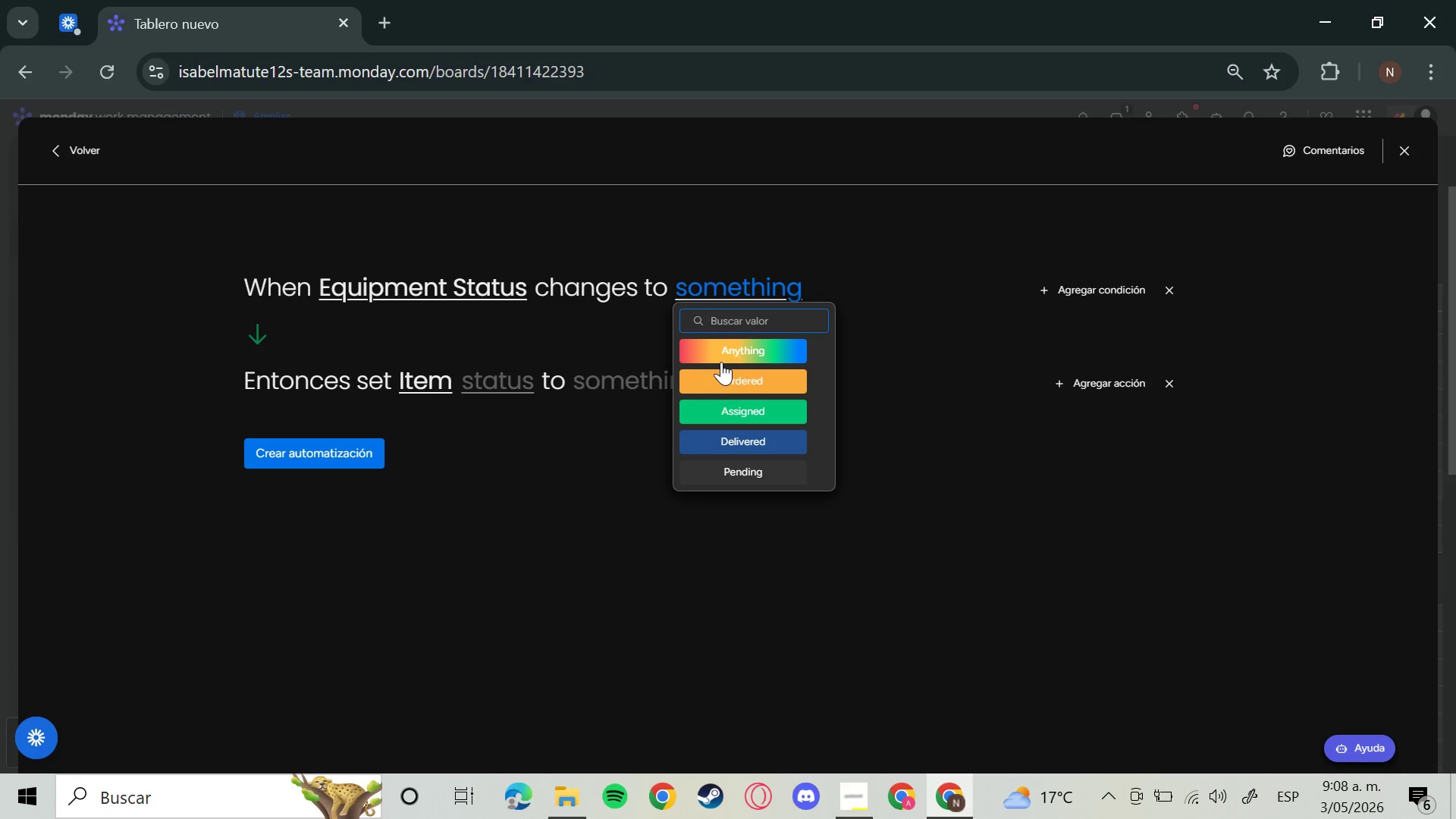 
left_click([717, 420])
 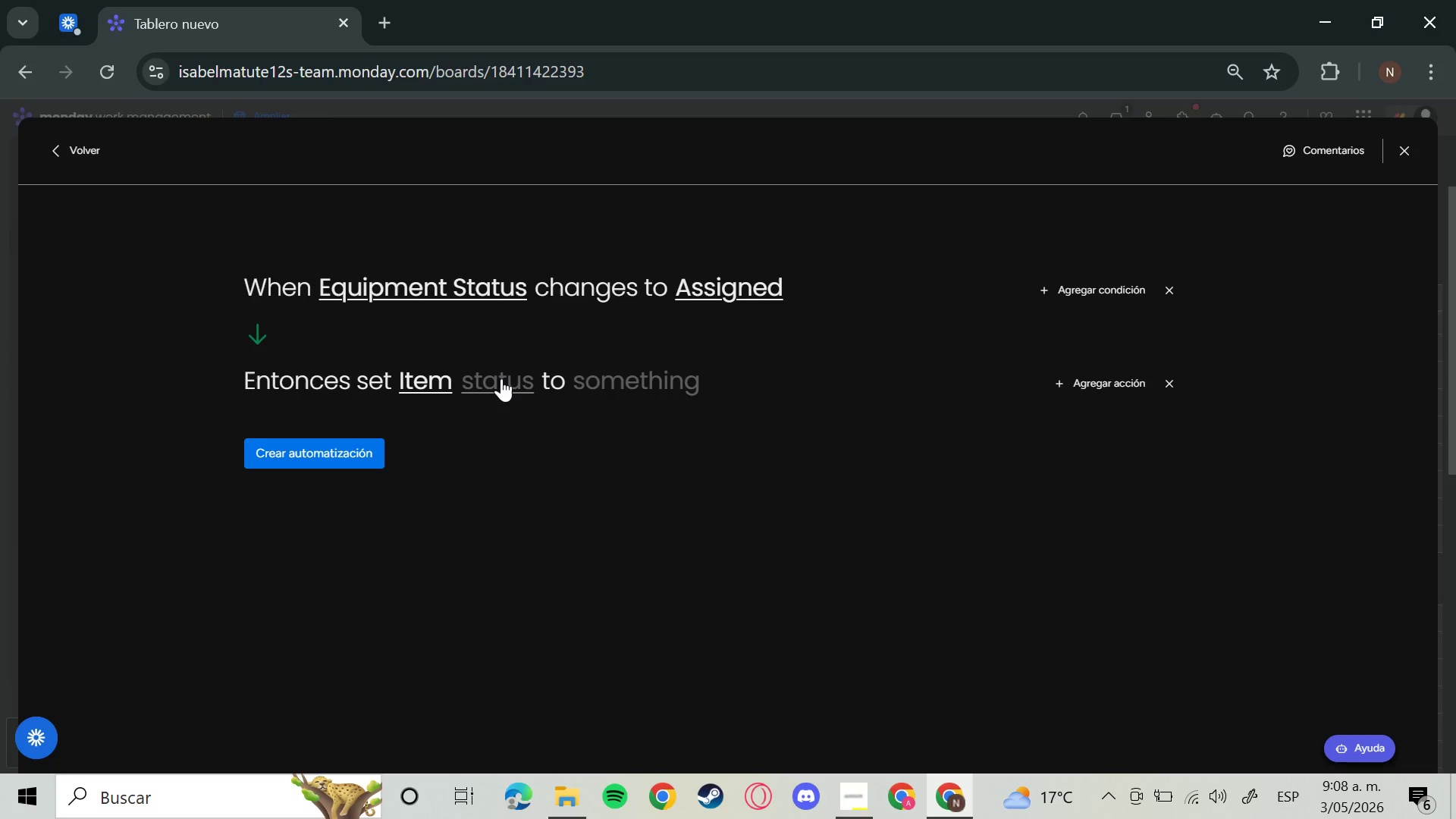 
left_click([501, 378])
 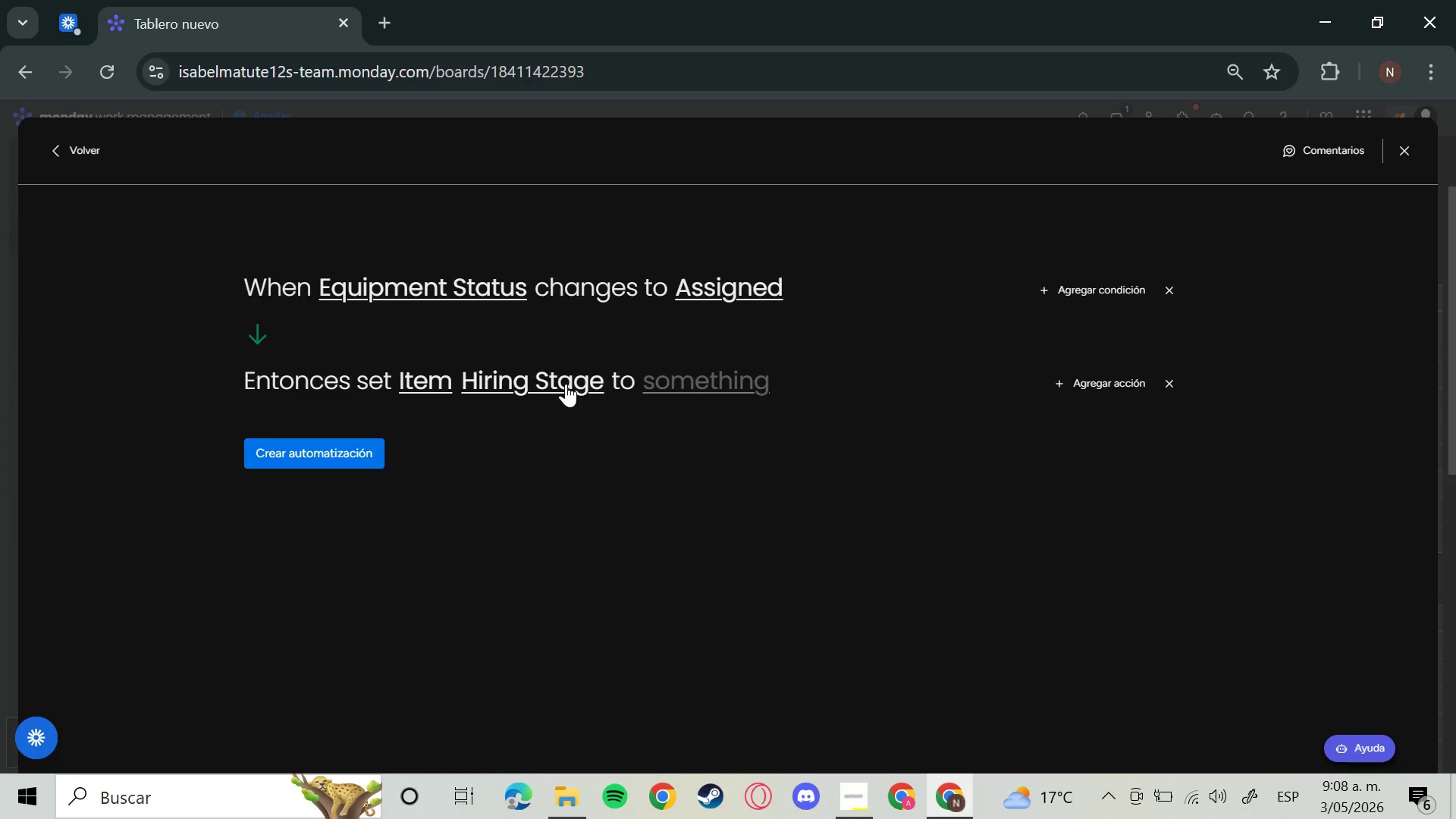 
left_click([712, 384])
 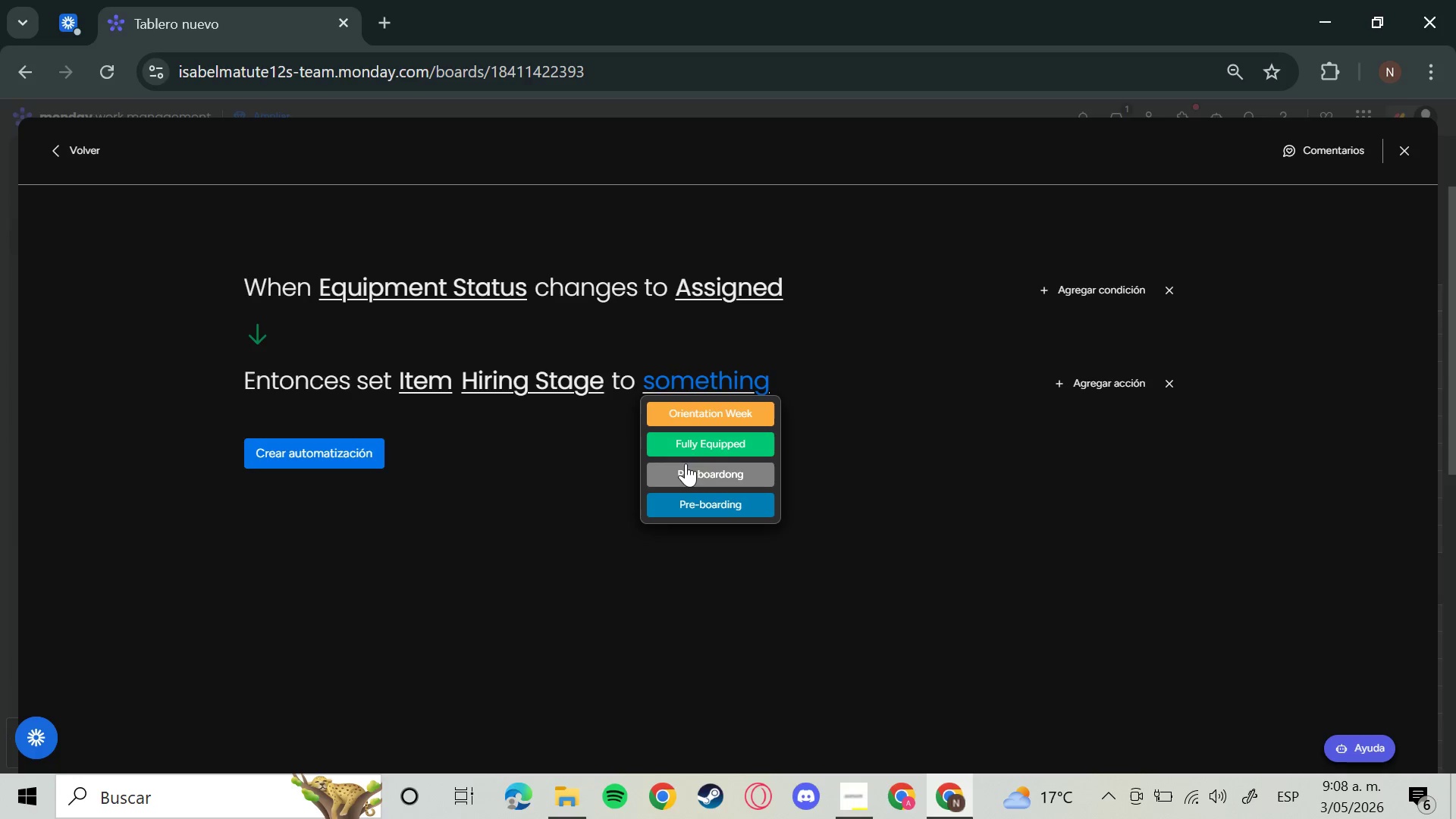 
left_click([693, 447])
 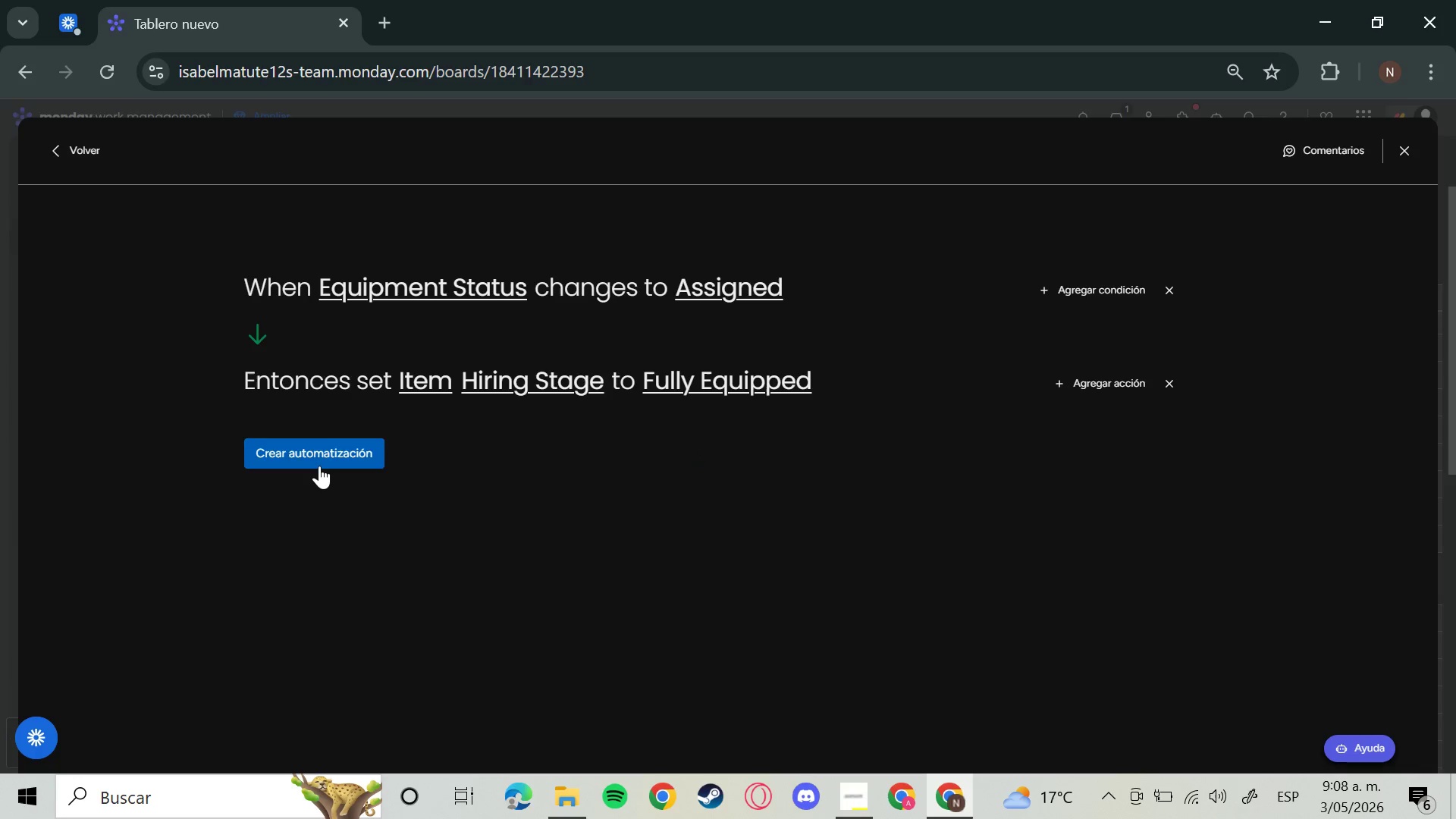 
left_click([319, 466])
 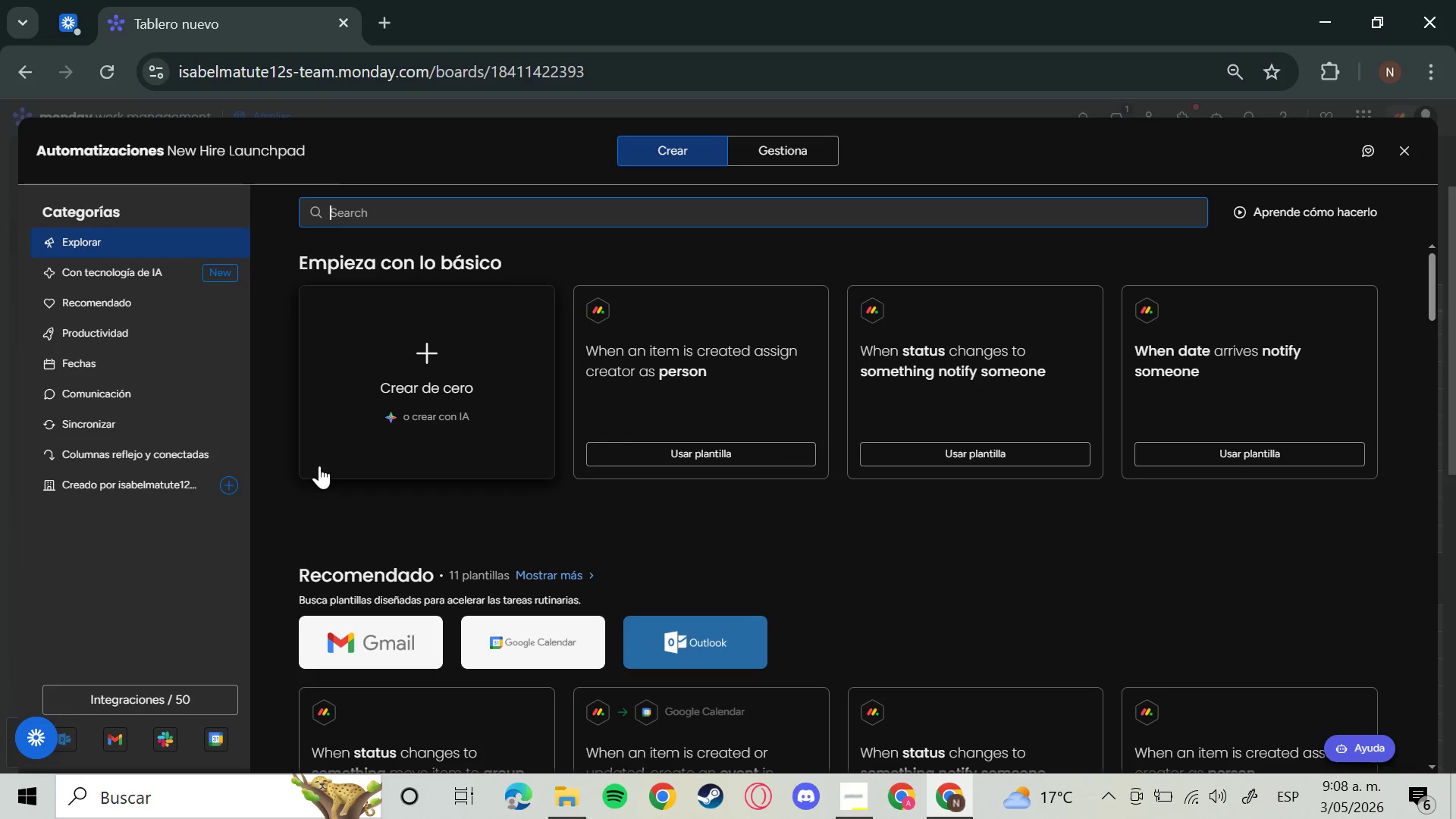 
wait(31.36)
 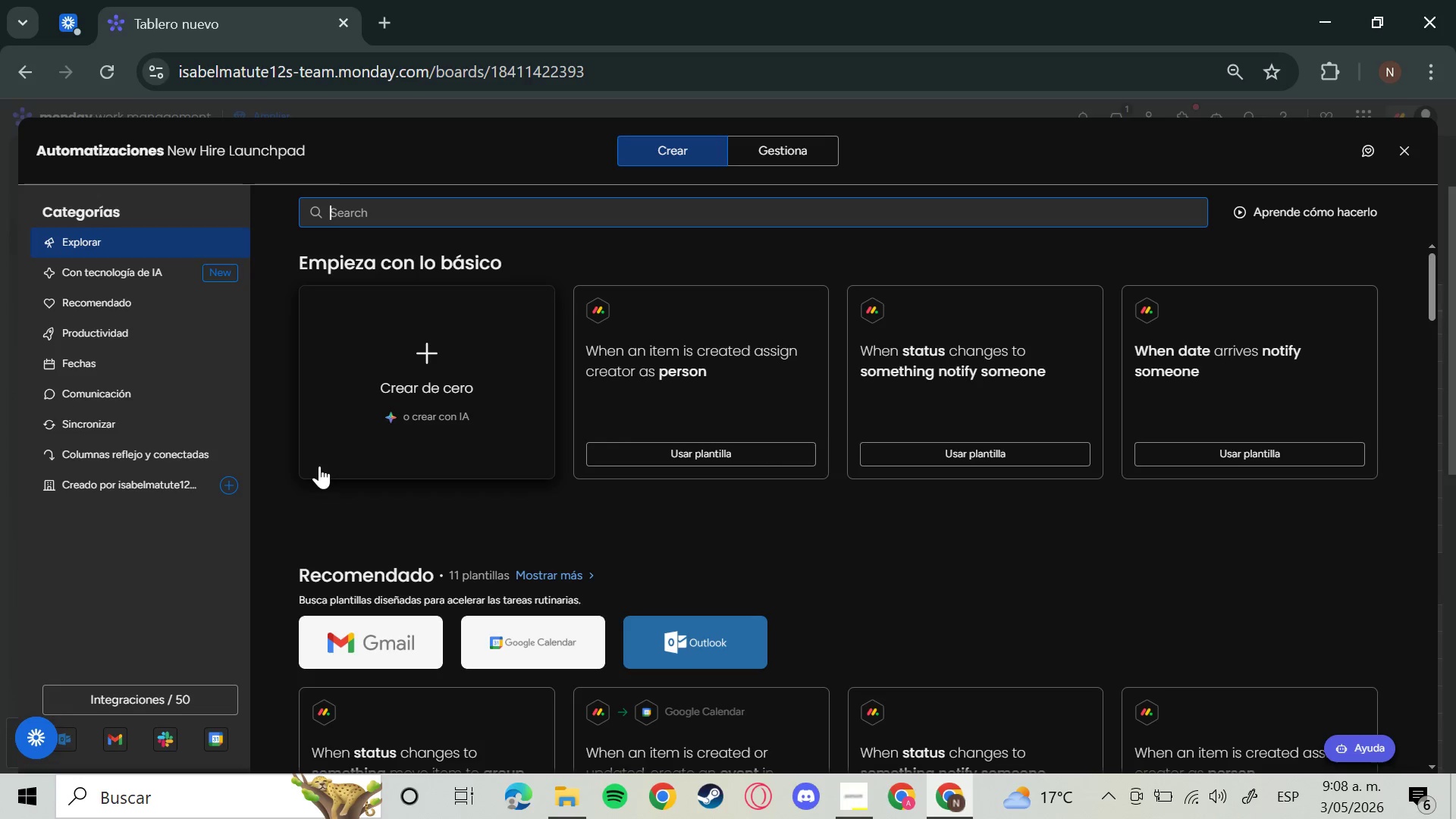 
left_click([1409, 154])
 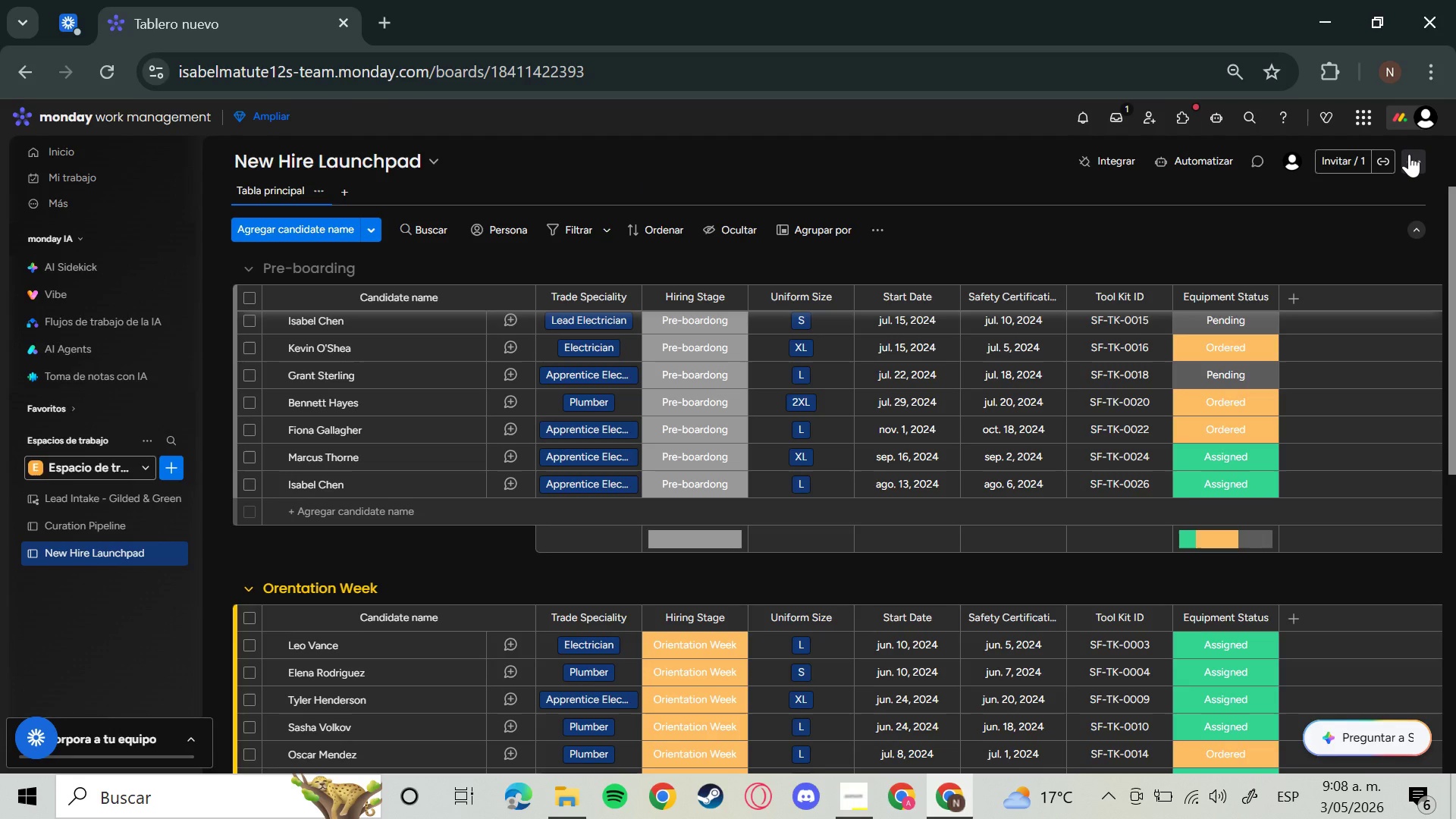 
wait(7.34)
 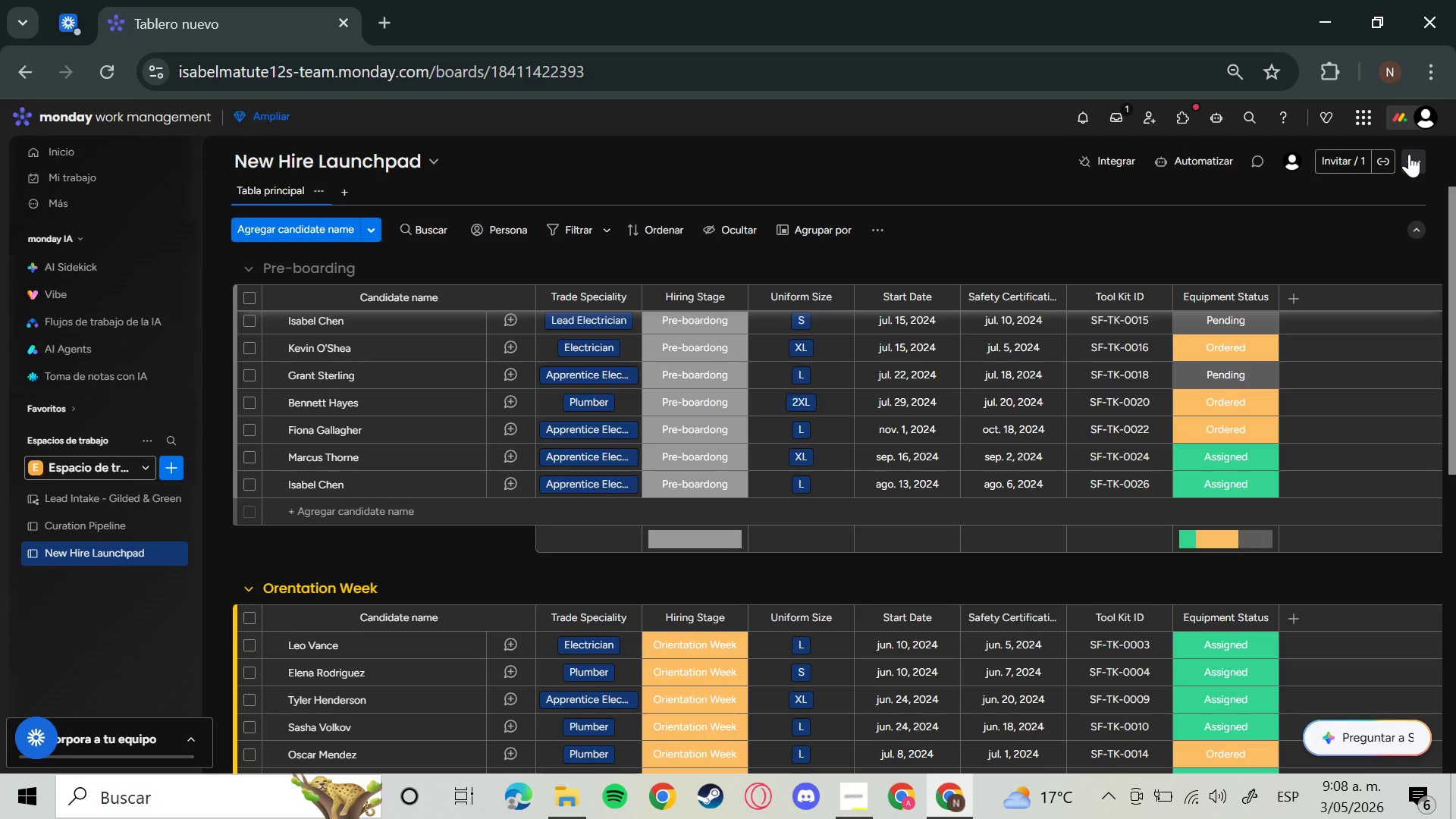 
left_click([342, 193])
 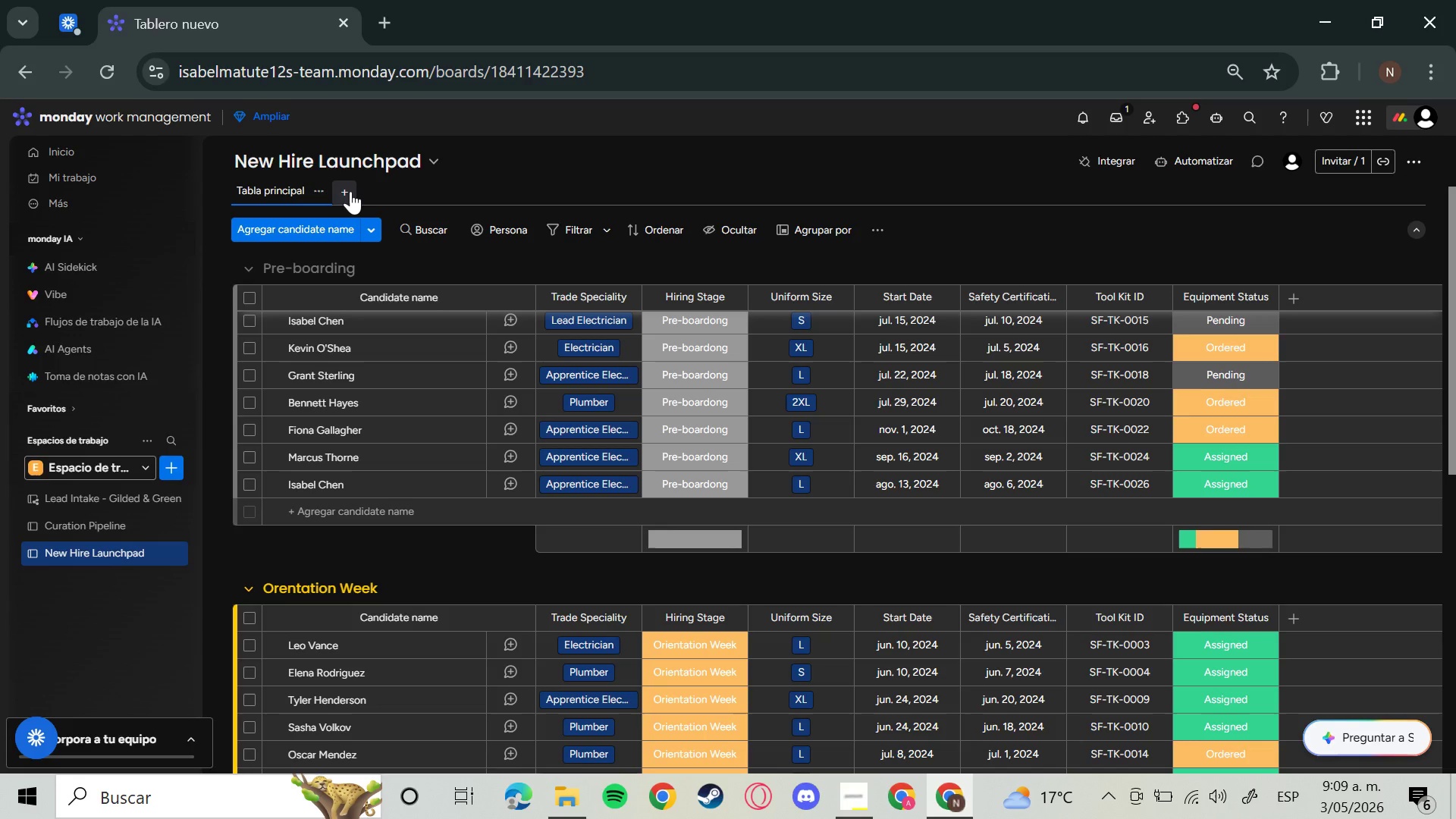 
wait(8.59)
 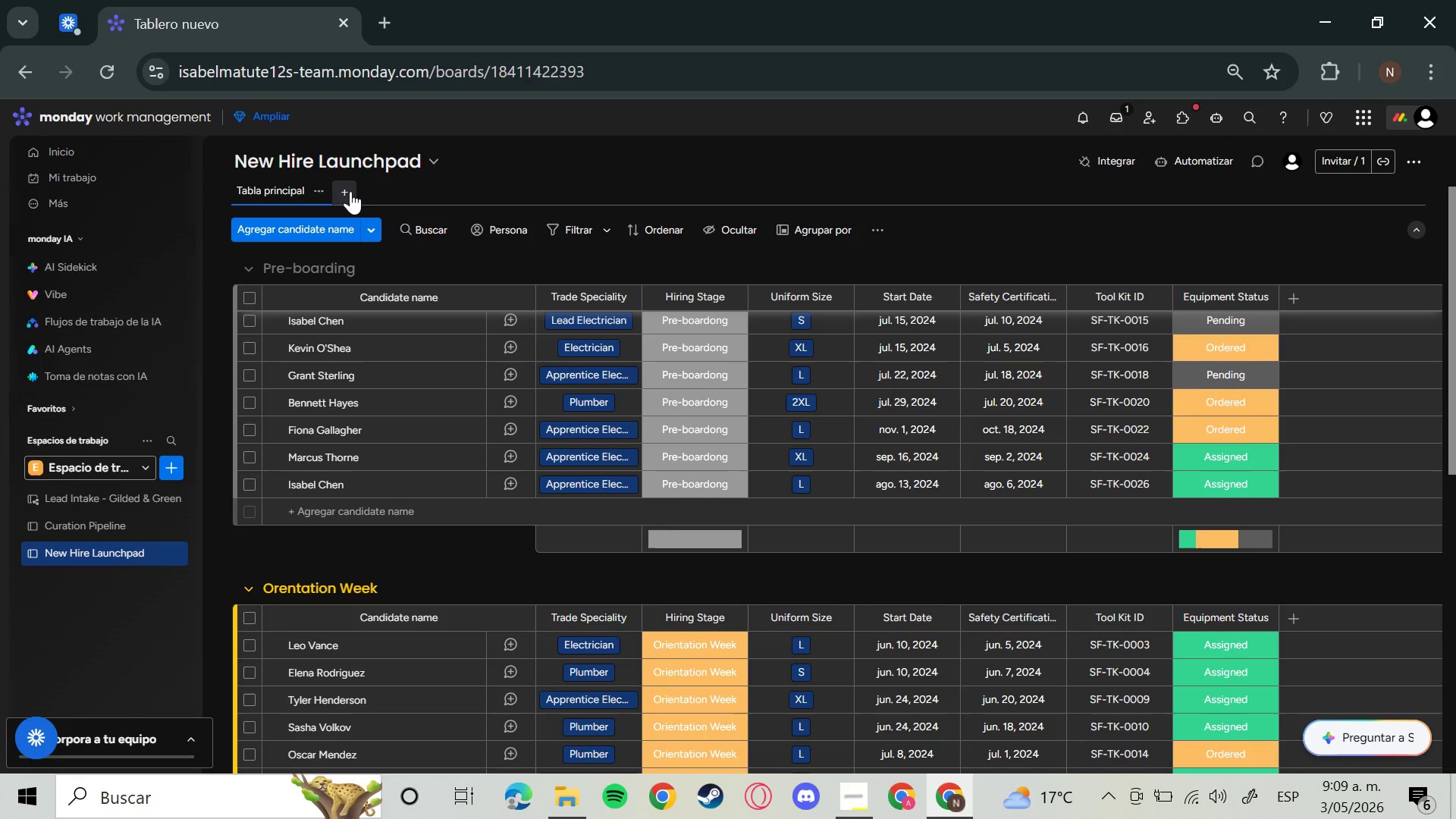 
left_click([400, 339])
 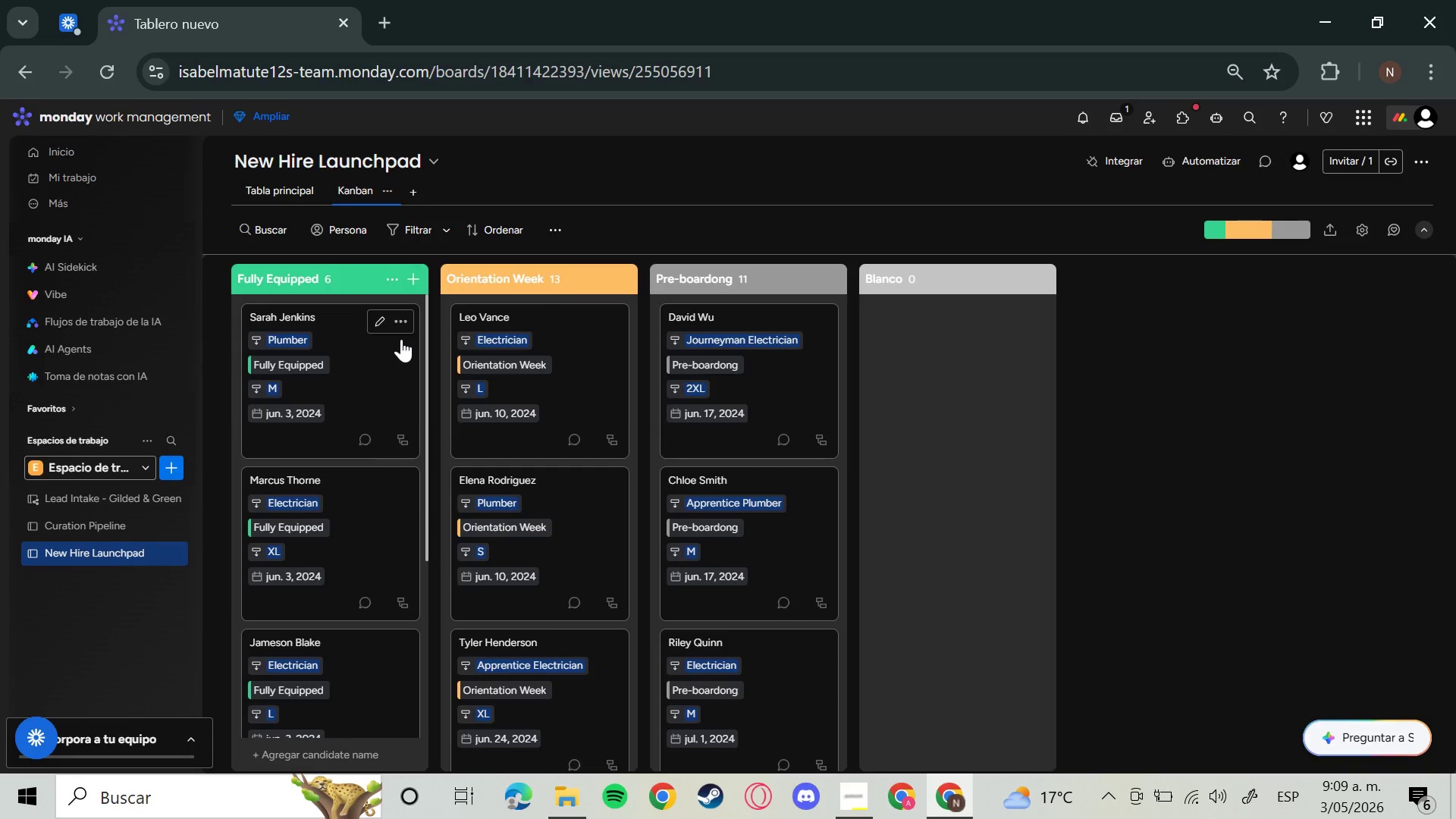 
wait(35.06)
 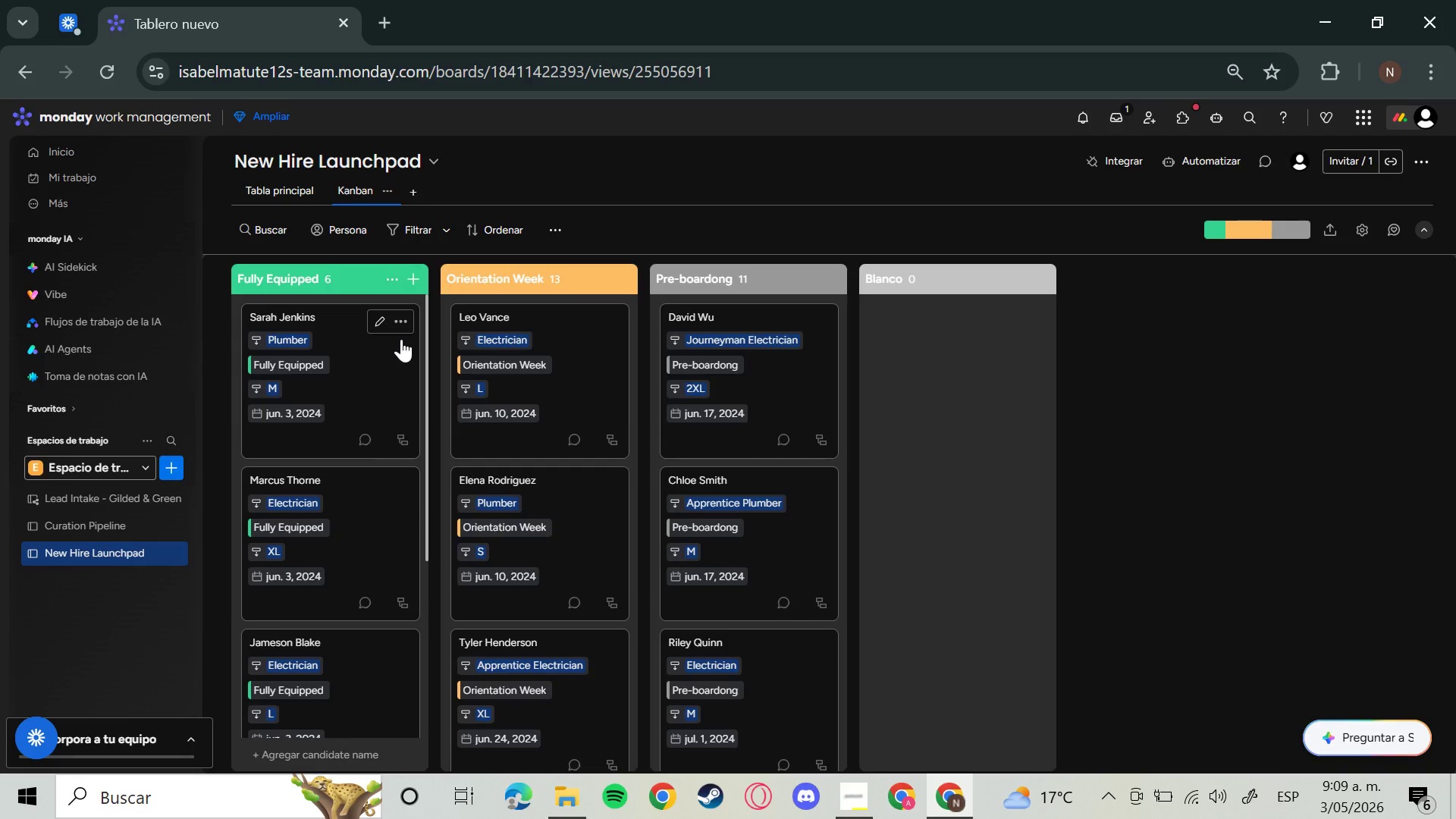 
mouse_move([539, 366])
 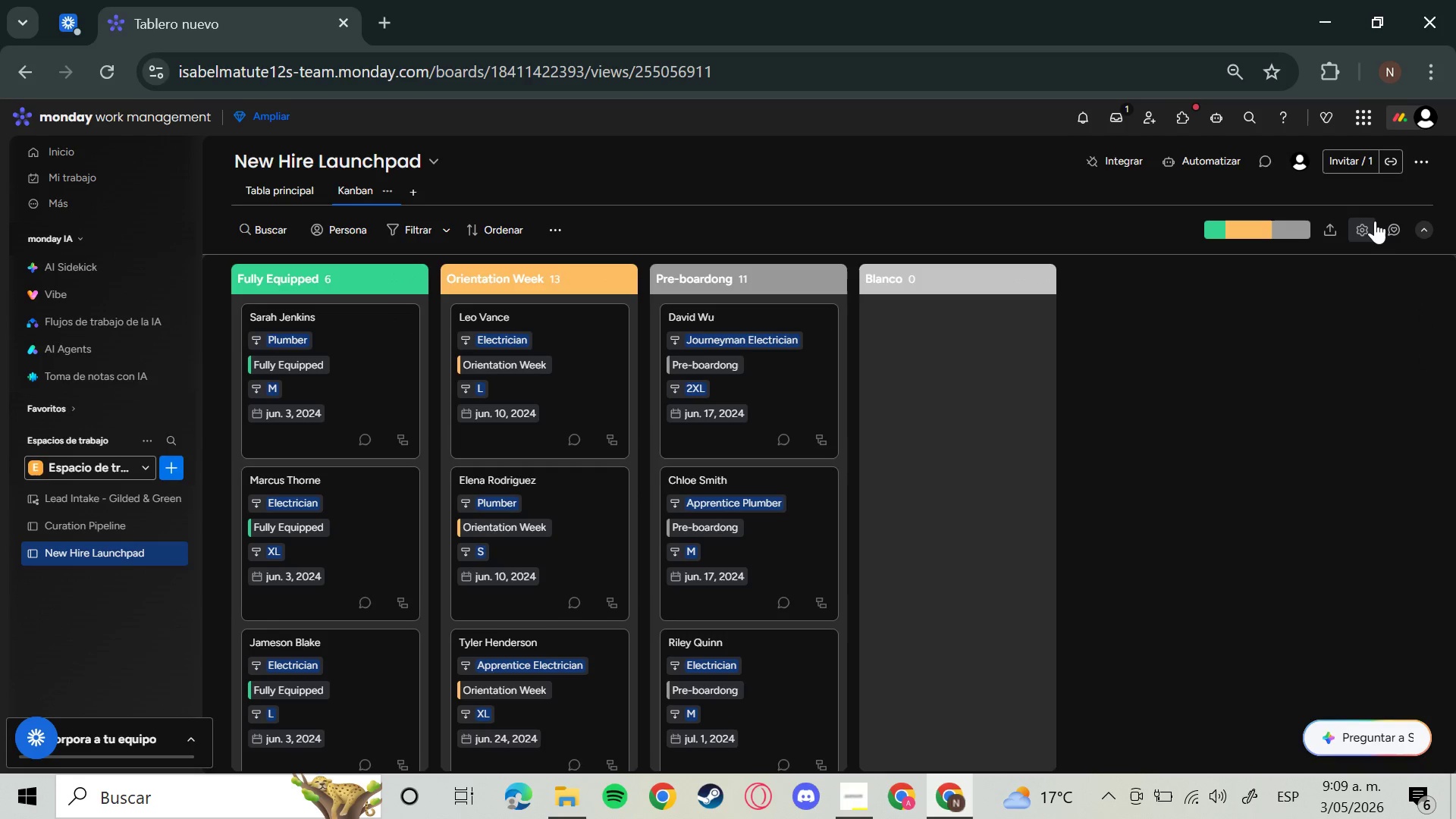 
left_click([1373, 221])
 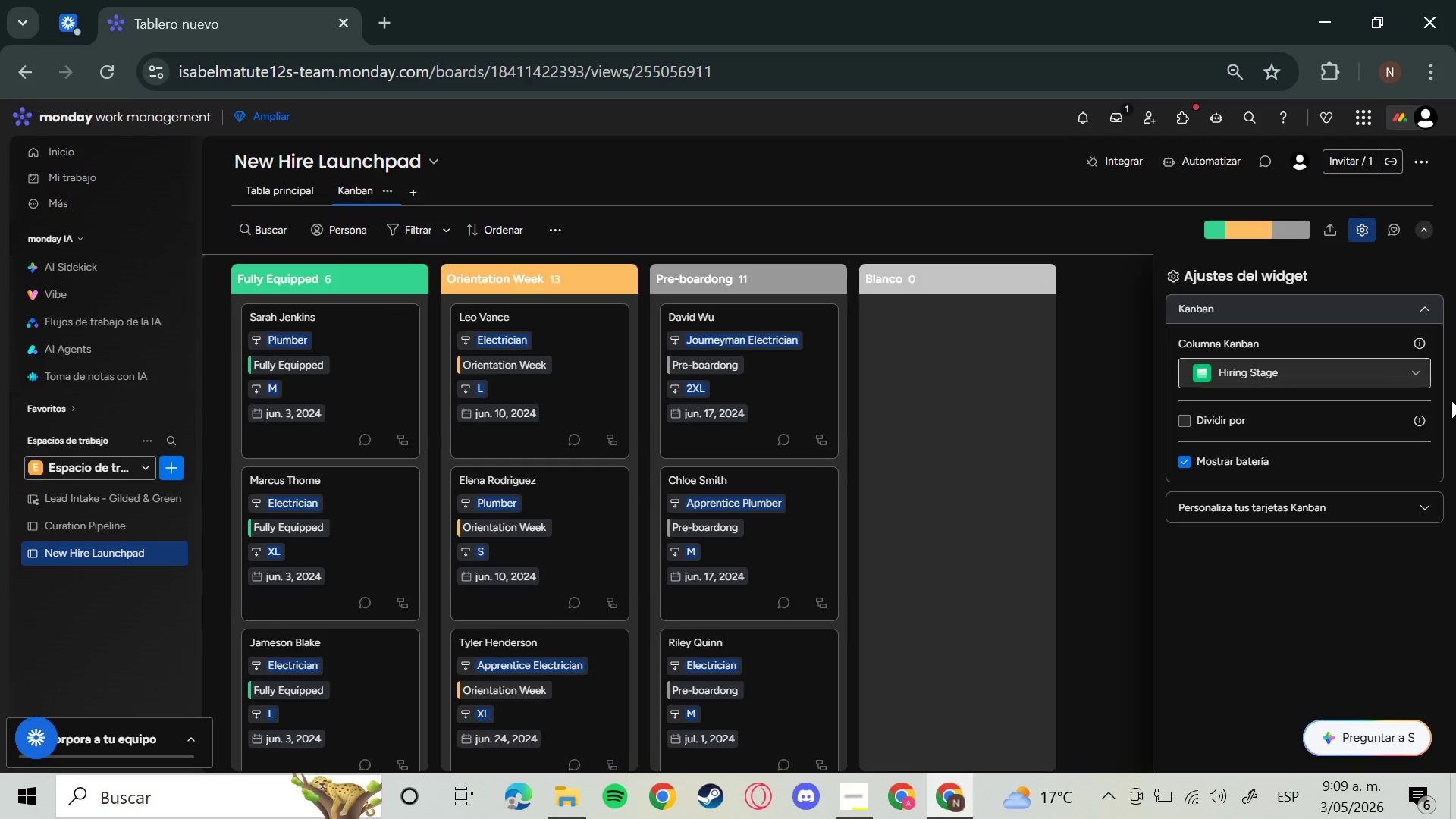 
left_click([1417, 372])
 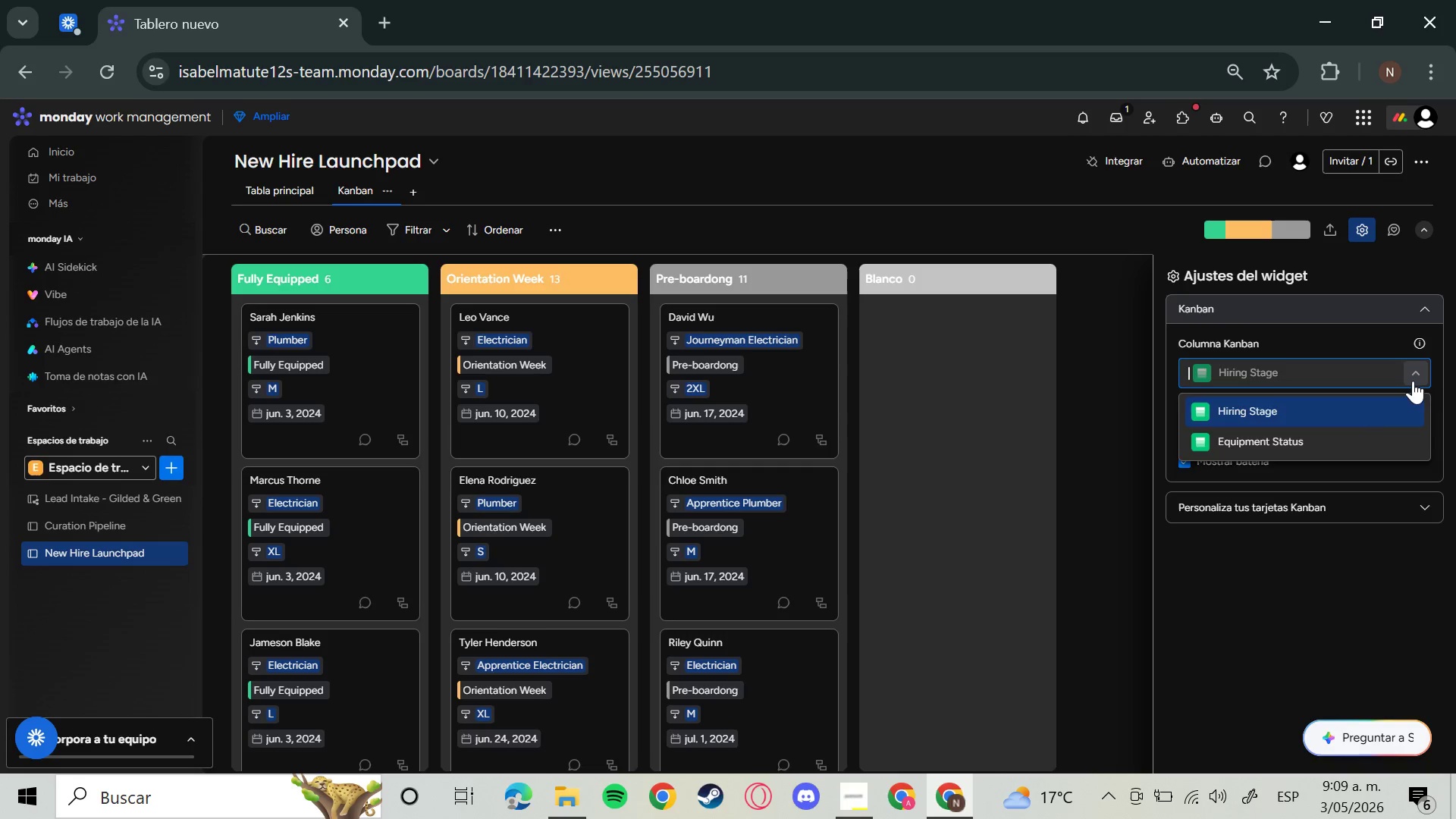 
left_click([1413, 381])
 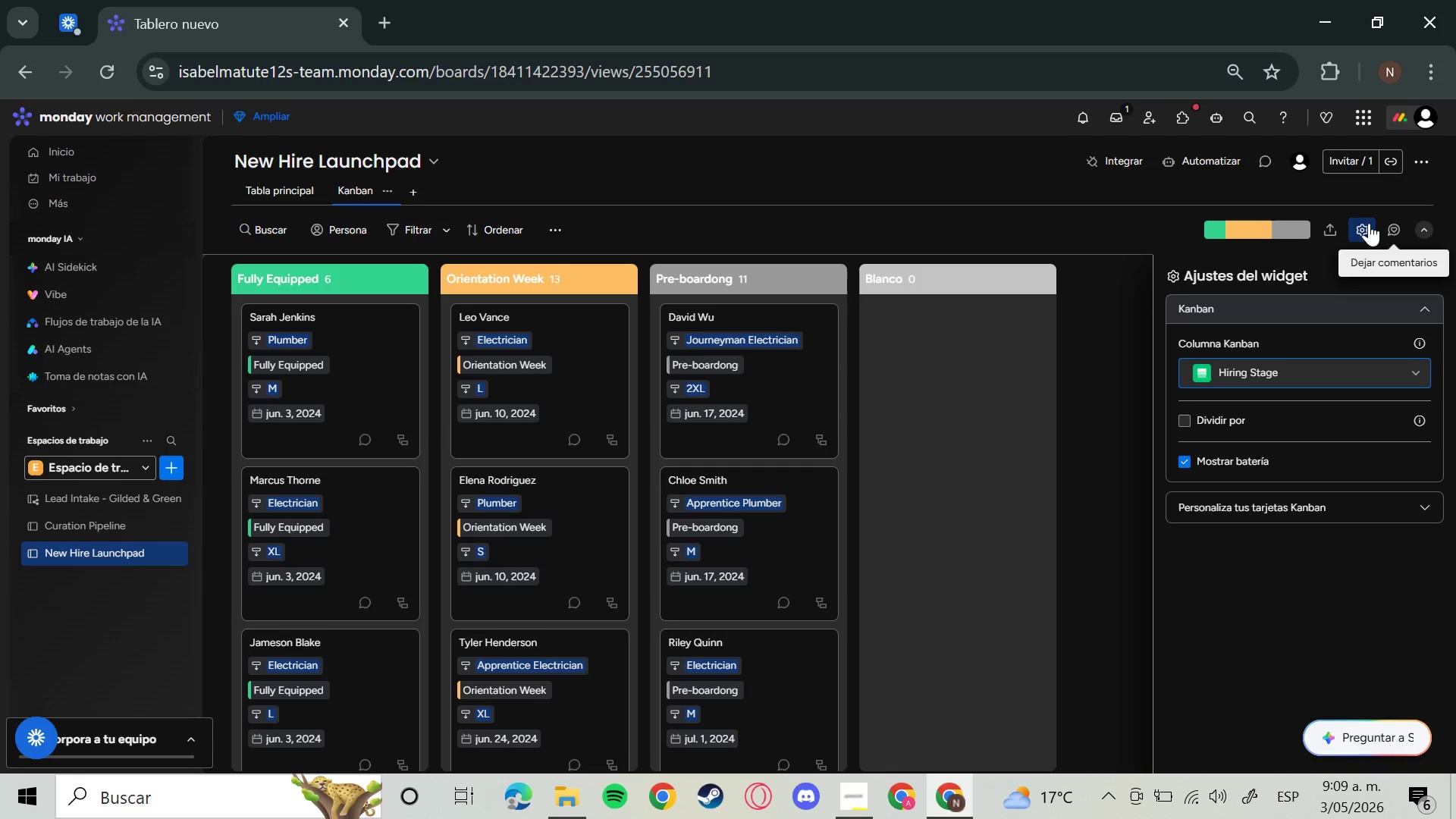 
left_click([1361, 220])
 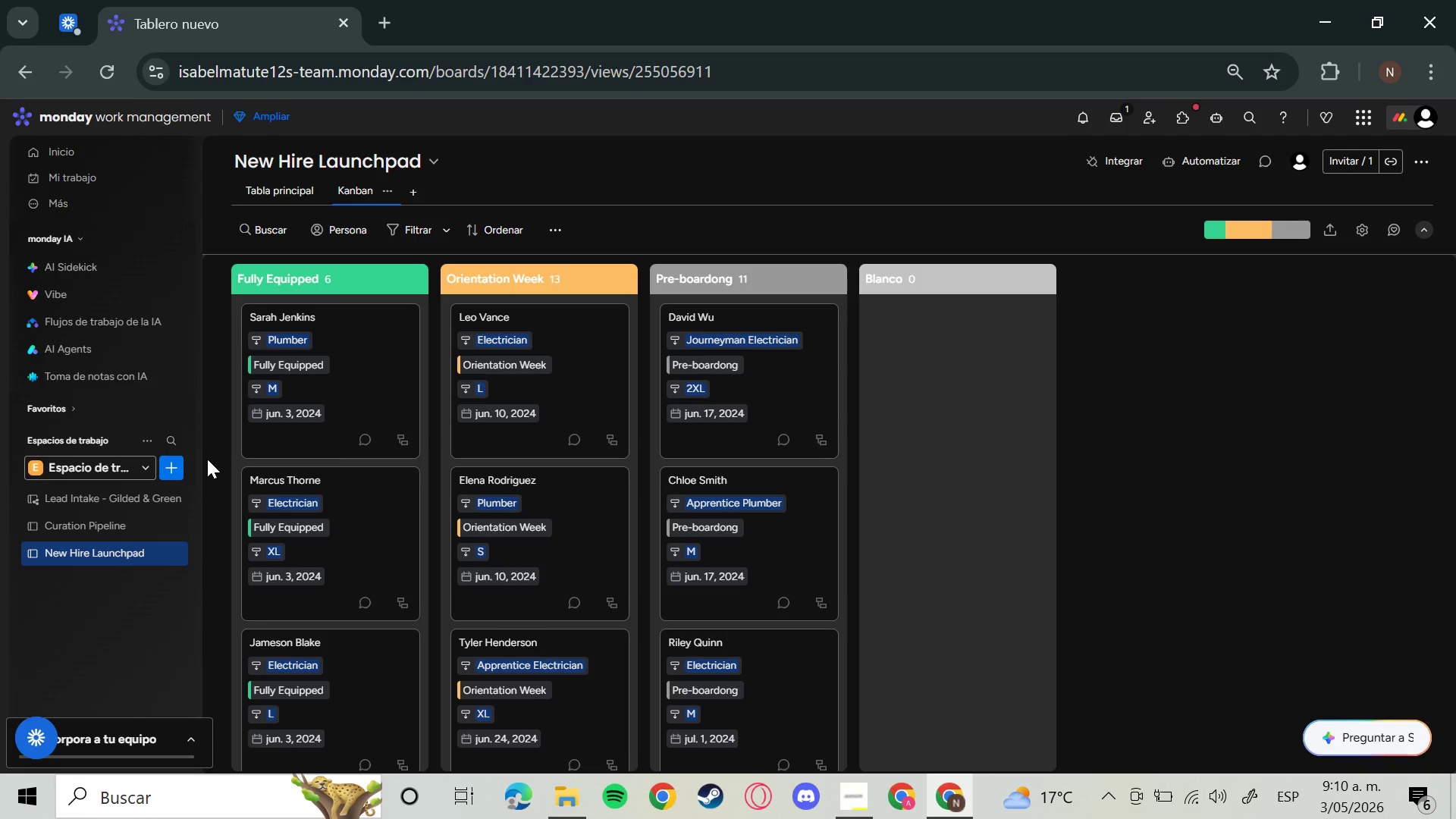 
wait(7.22)
 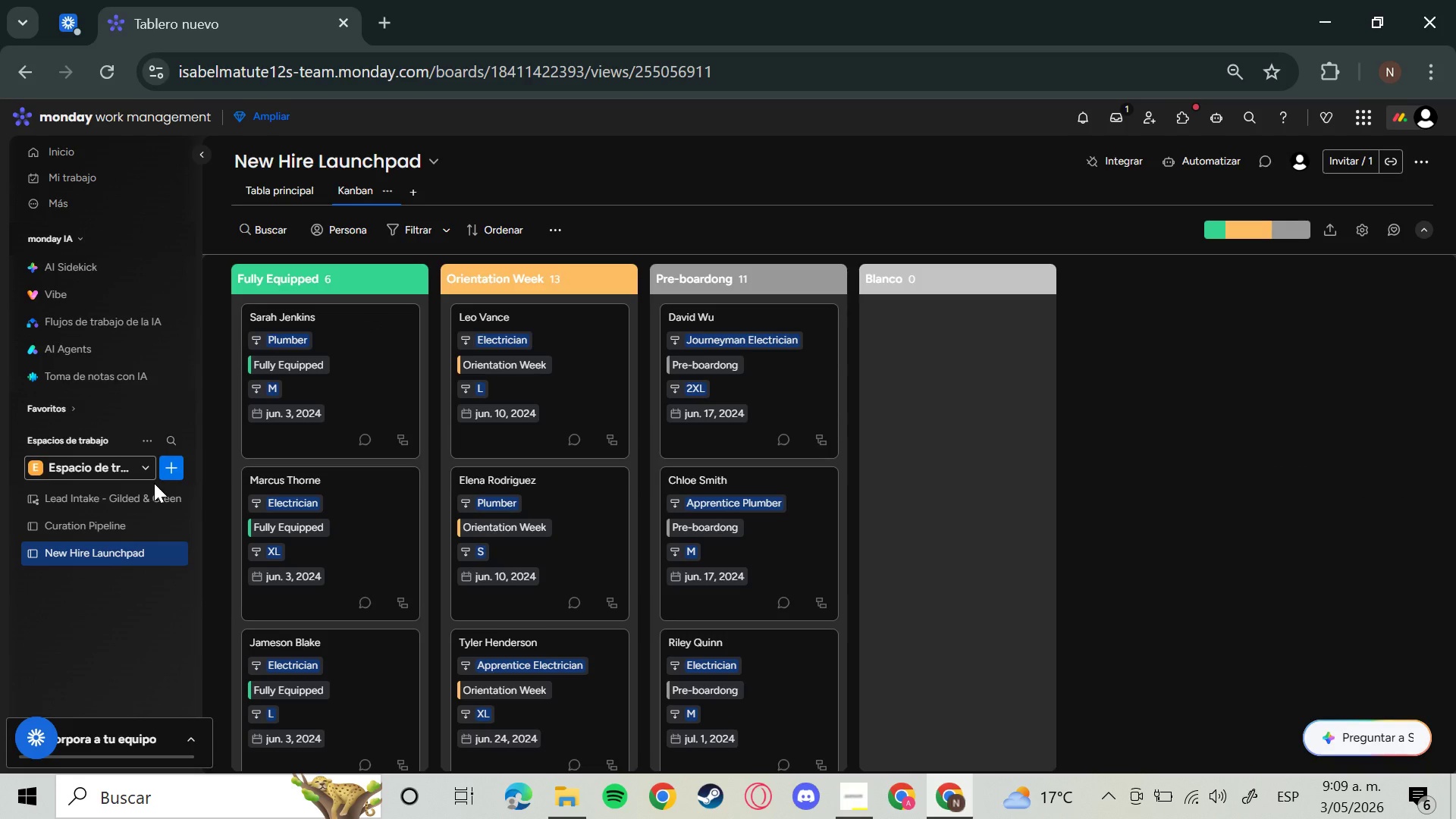 
left_click([395, 187])
 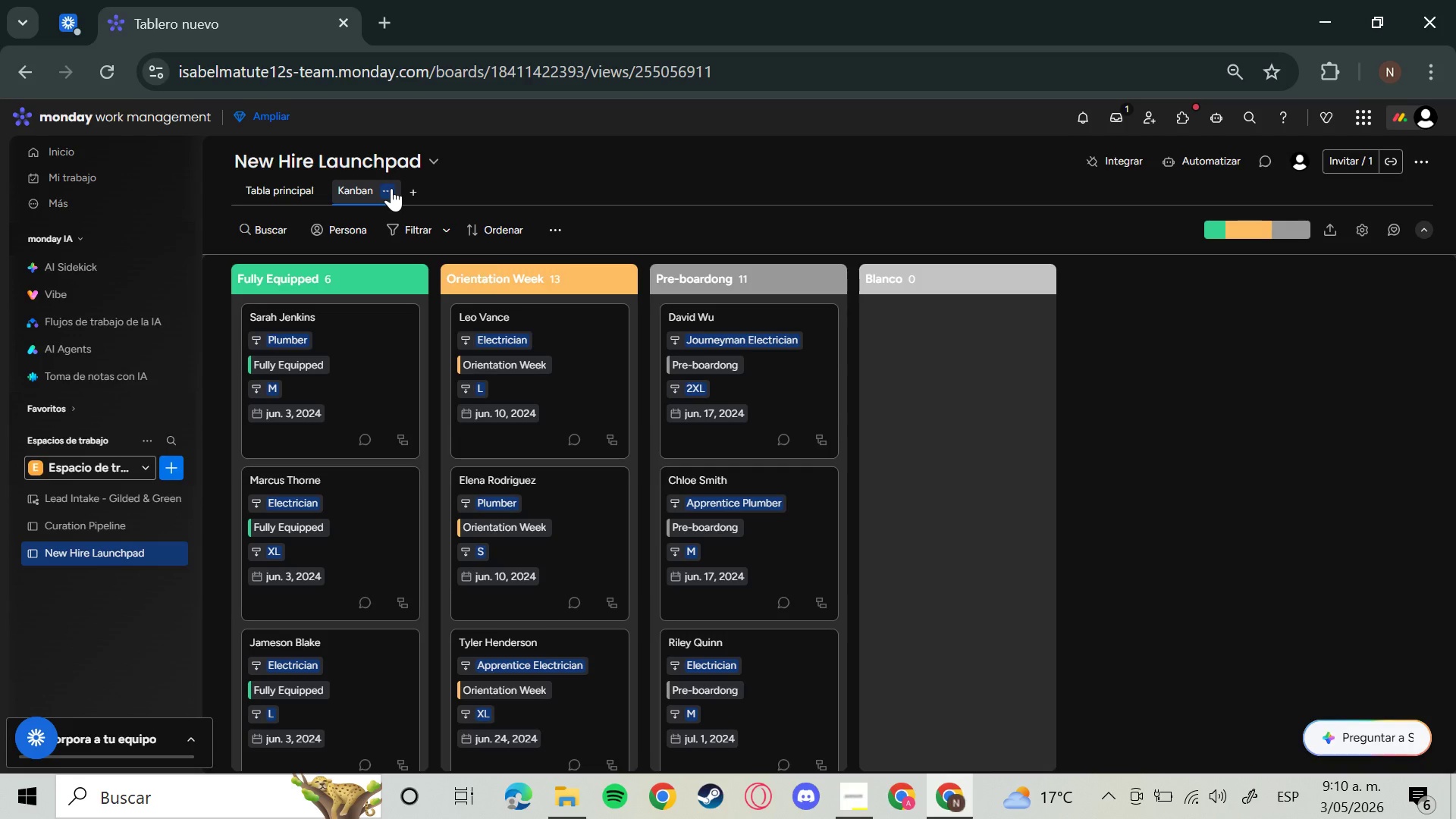 
left_click([391, 188])
 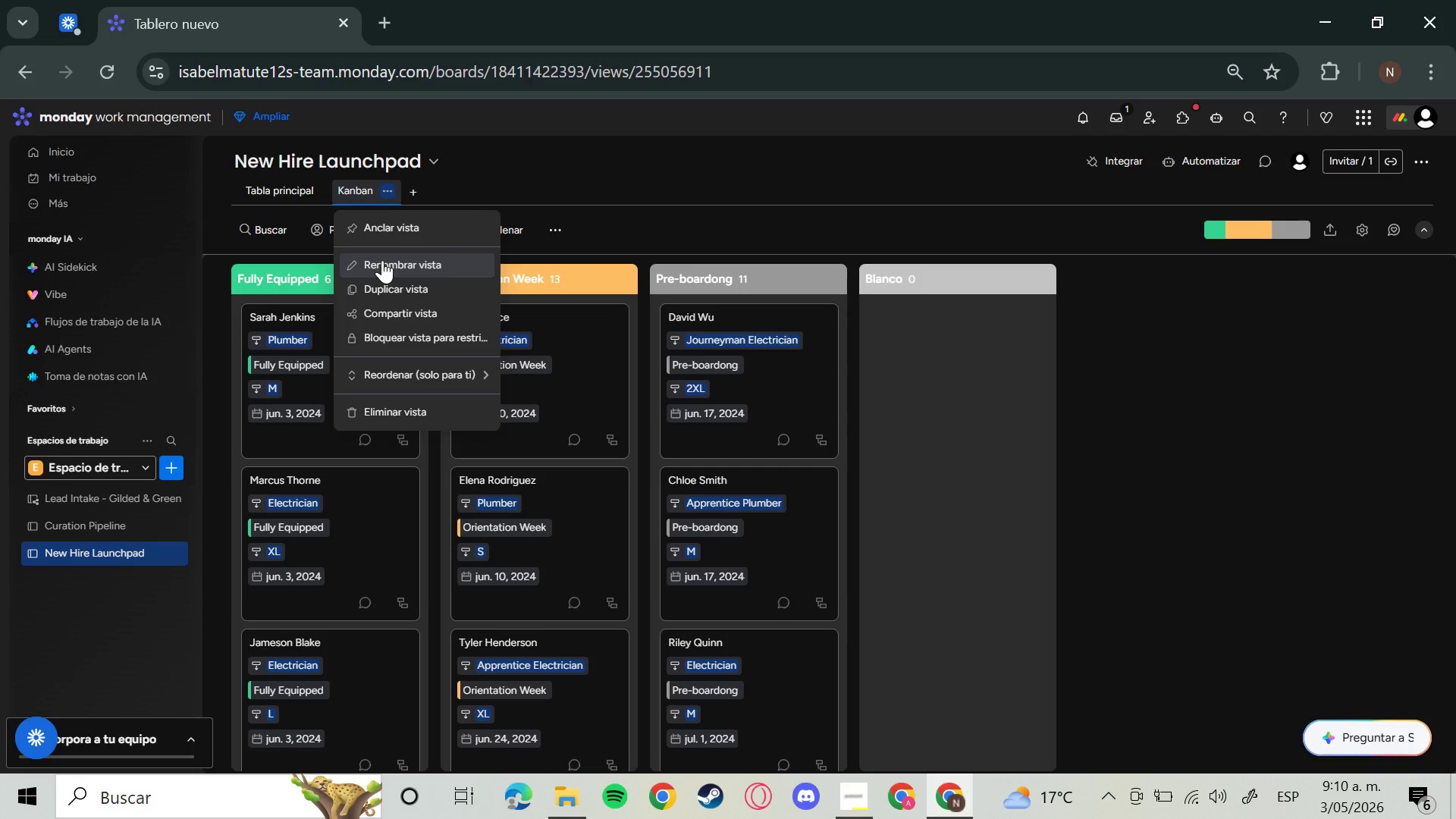 
left_click([382, 260])
 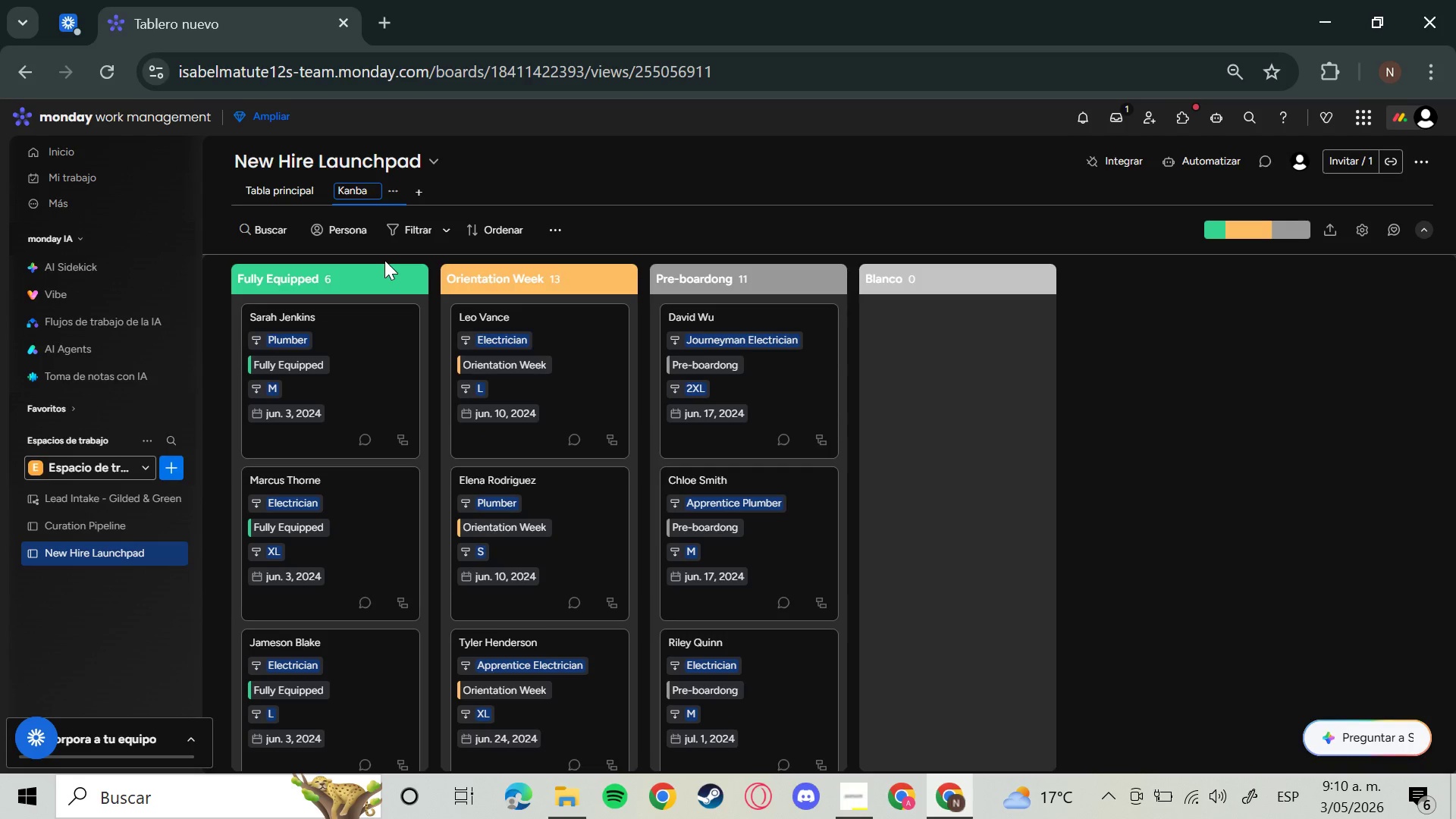 
key(Backspace)
key(Backspace)
key(Backspace)
key(Backspace)
key(Backspace)
key(Backspace)
type(Onboarding Pipeline)
 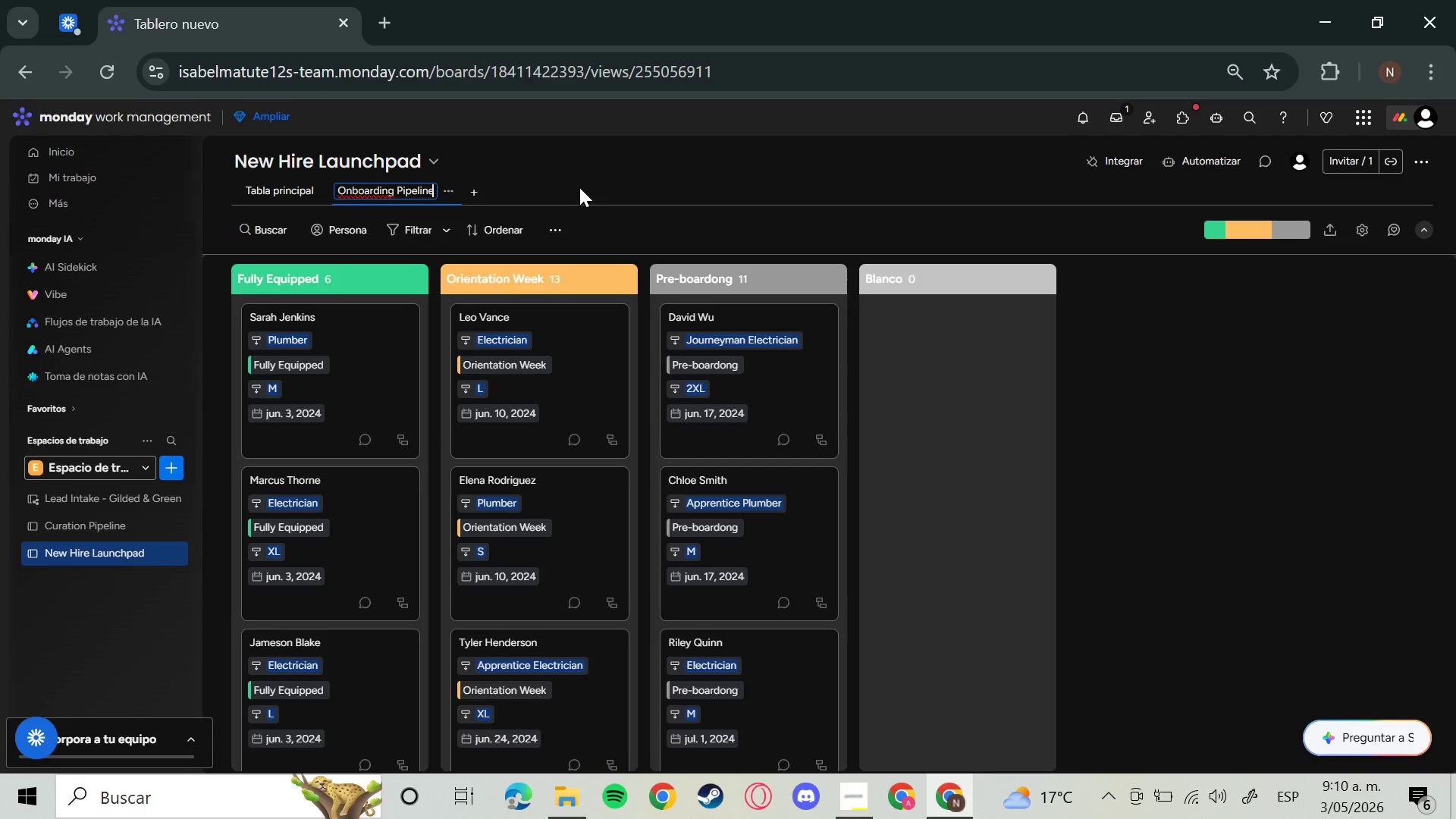 
left_click([579, 187])
 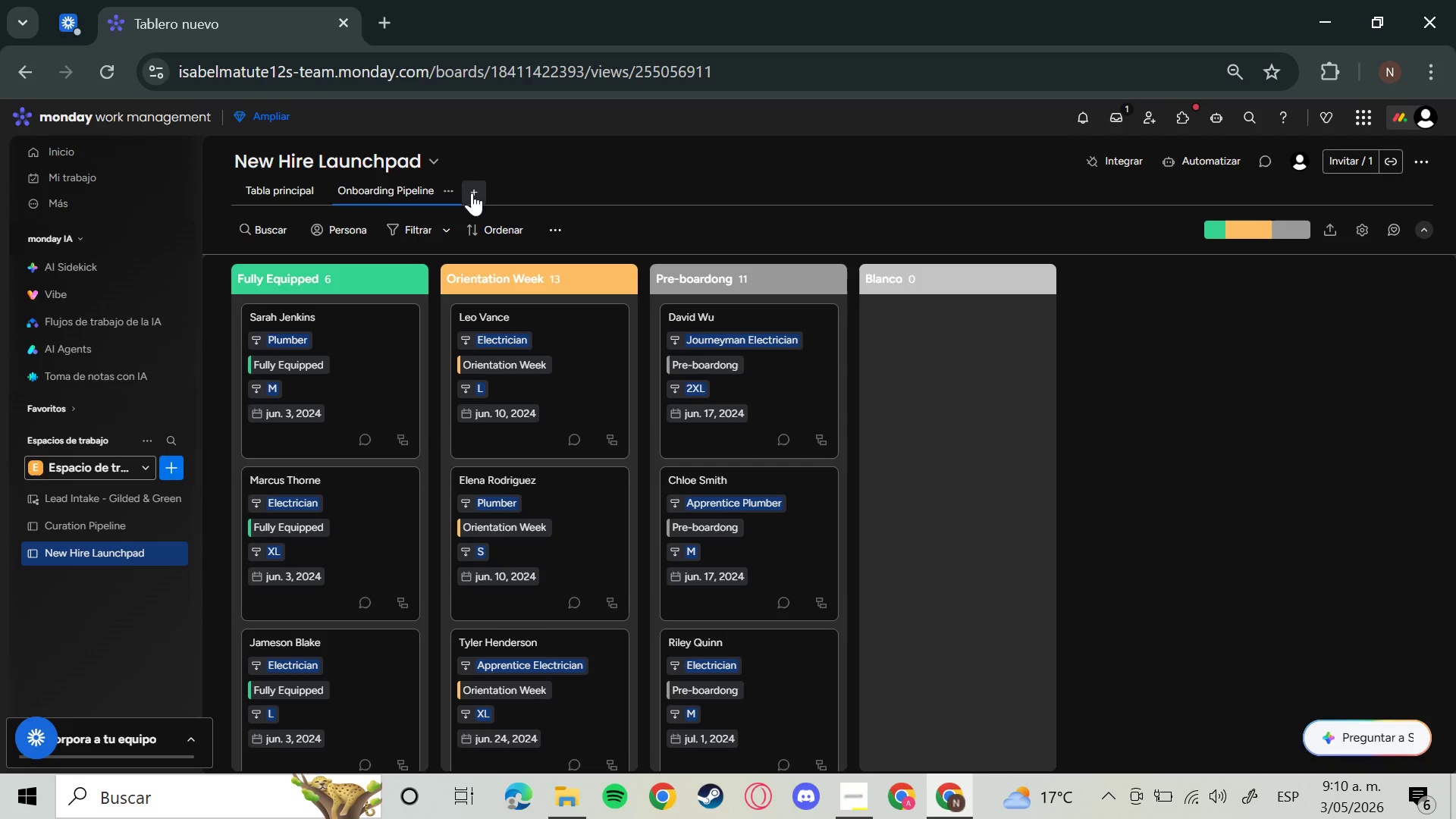 
wait(7.53)
 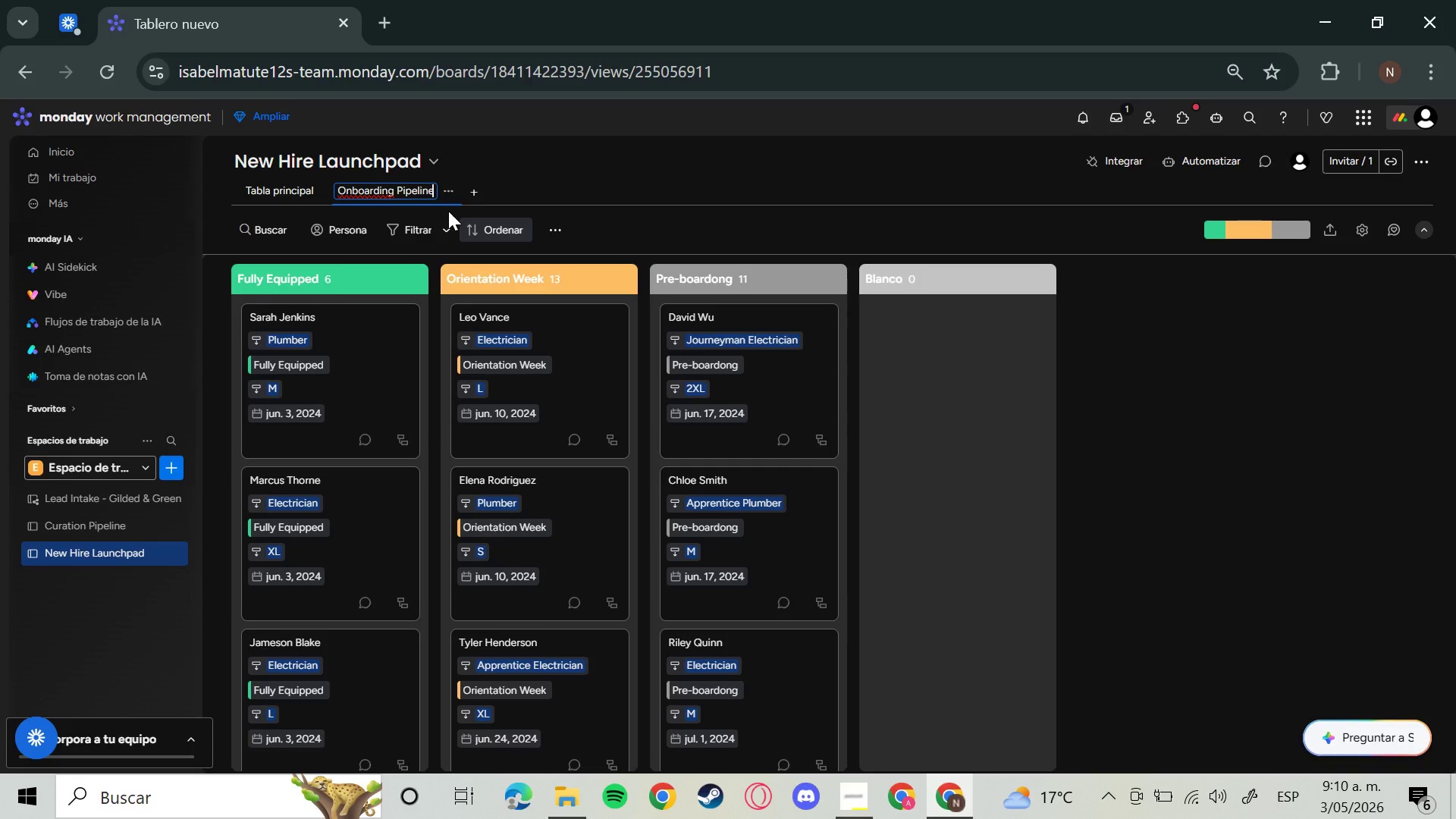 
left_click([472, 193])
 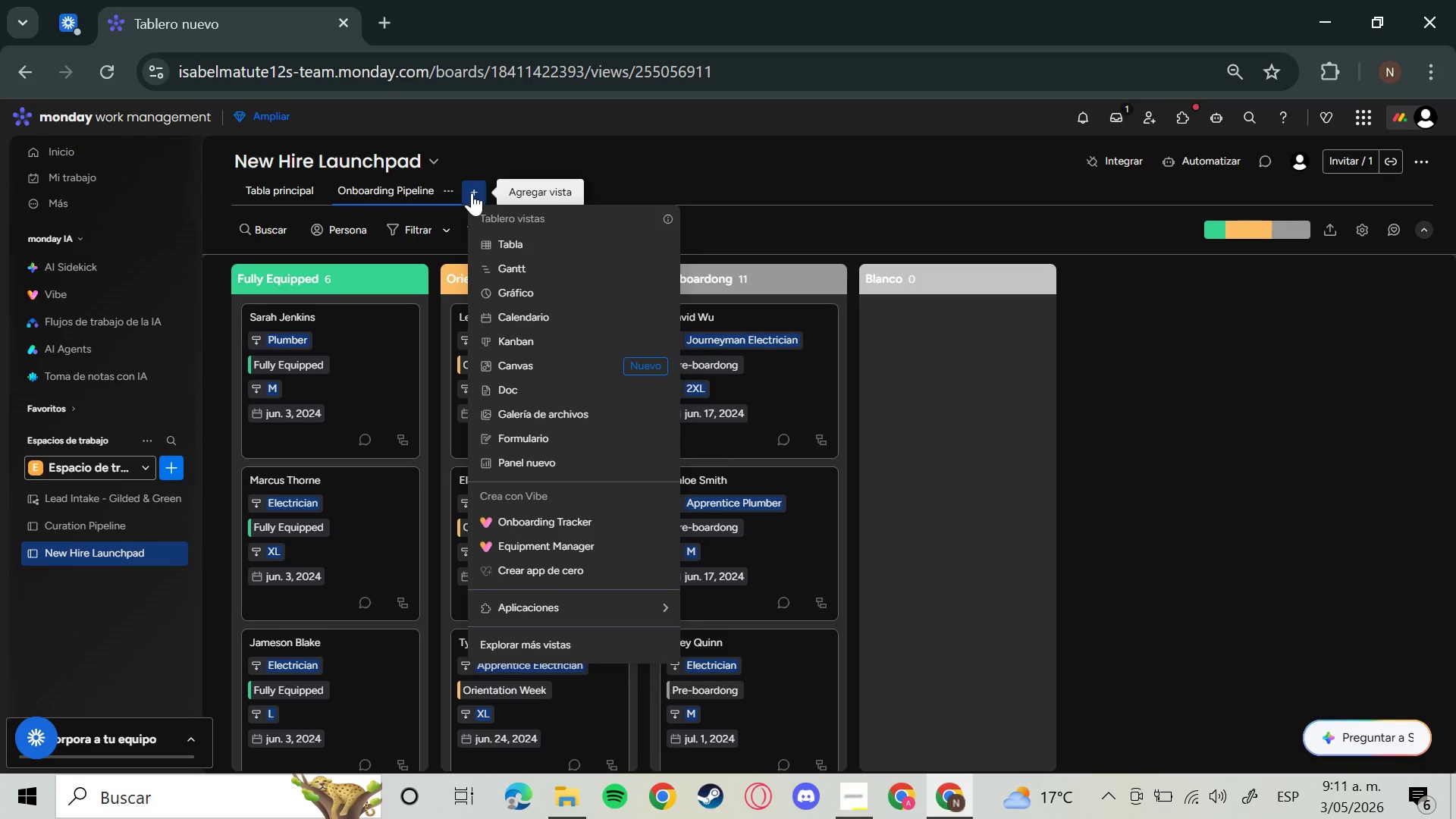 
wait(41.21)
 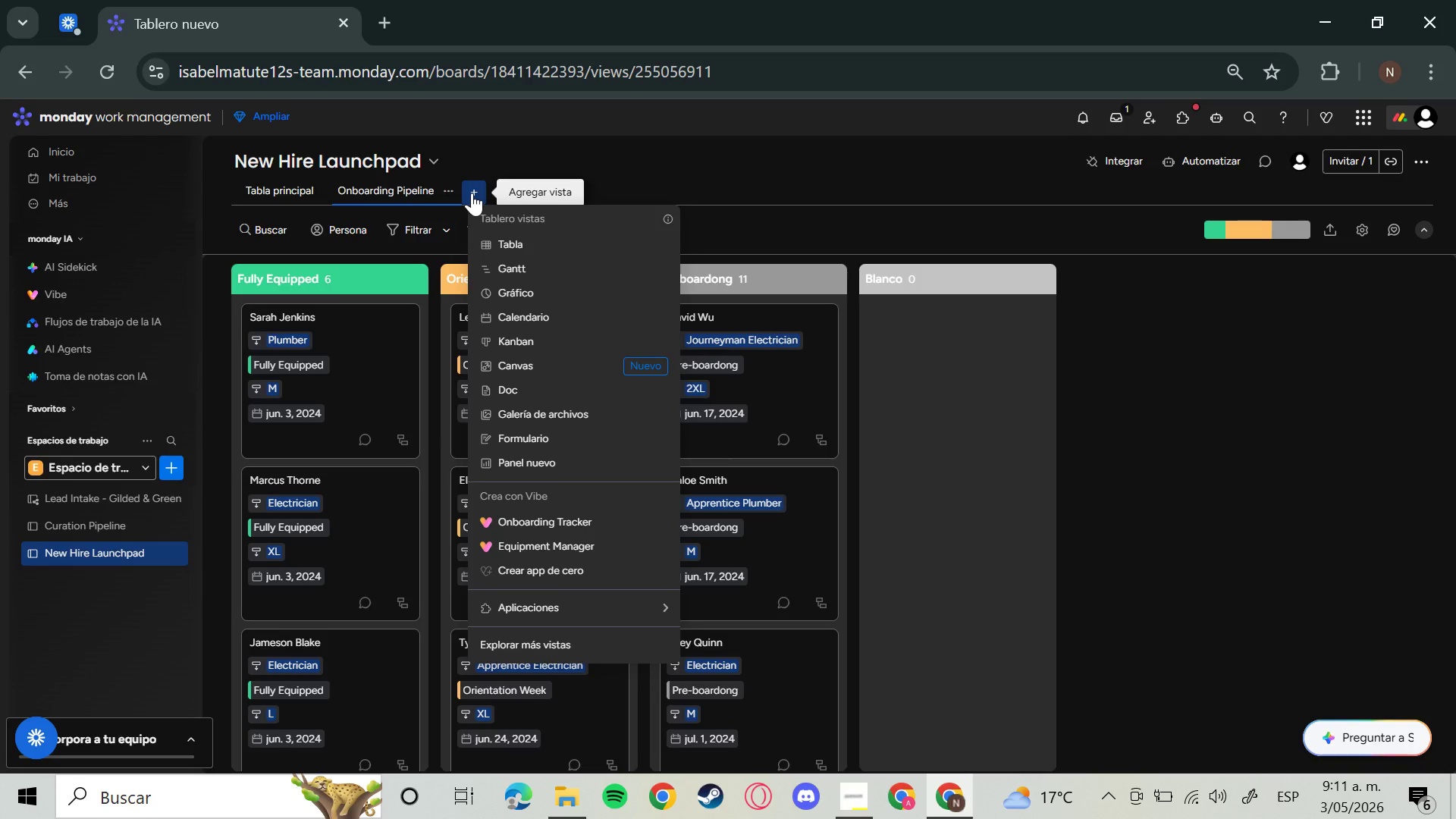 
mouse_move([467, 203])
 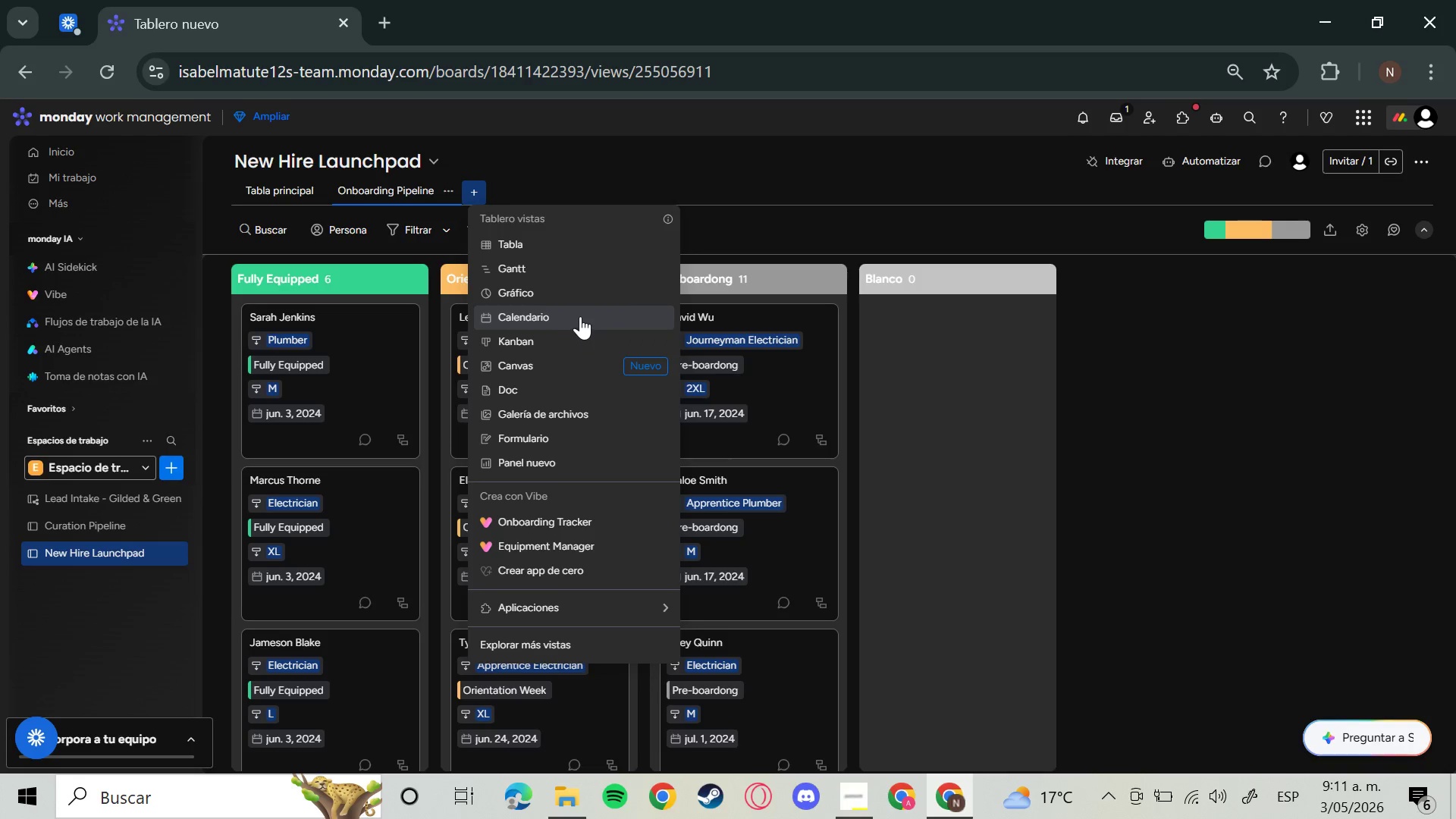 
left_click([580, 316])
 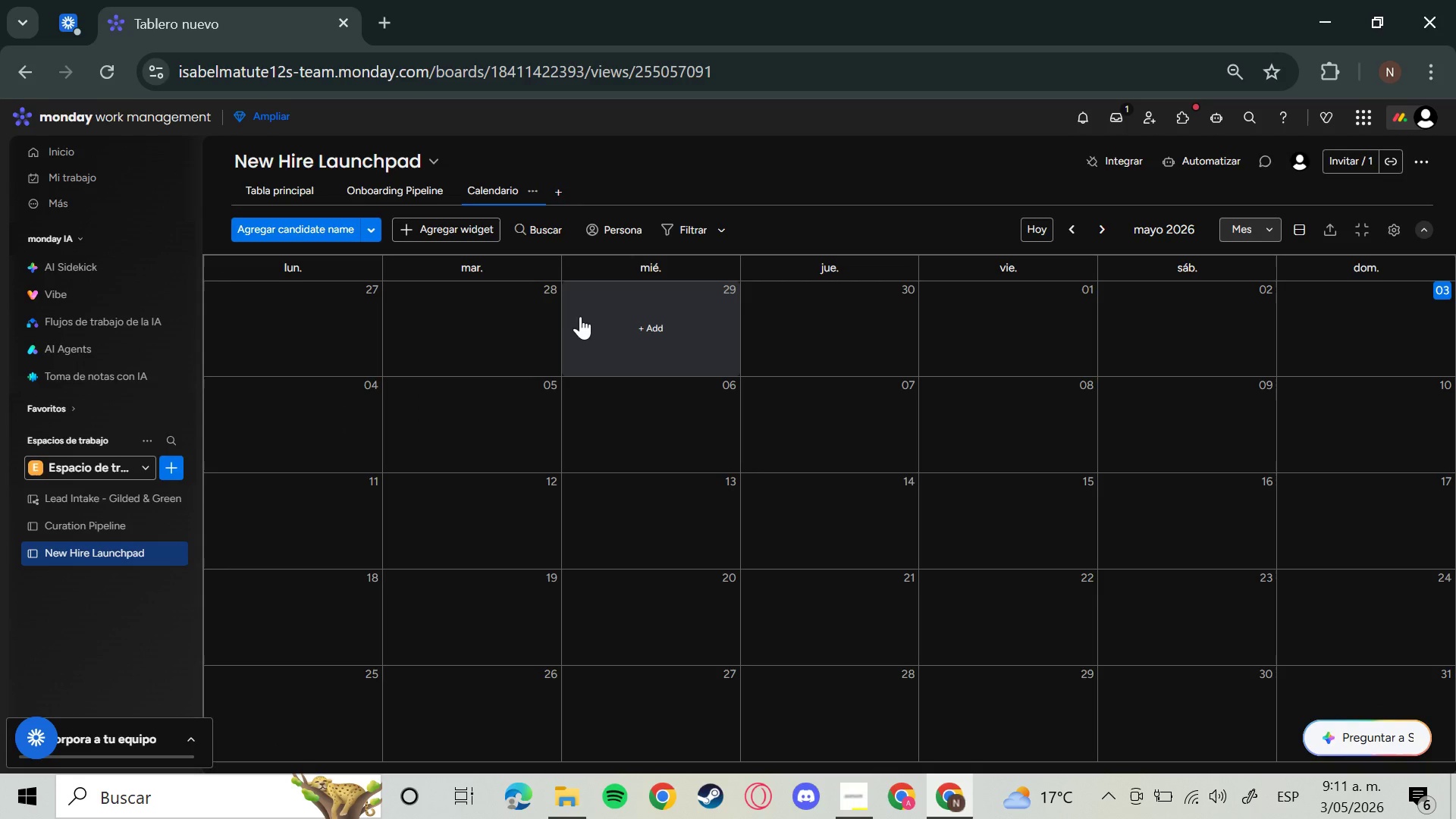 
wait(6.97)
 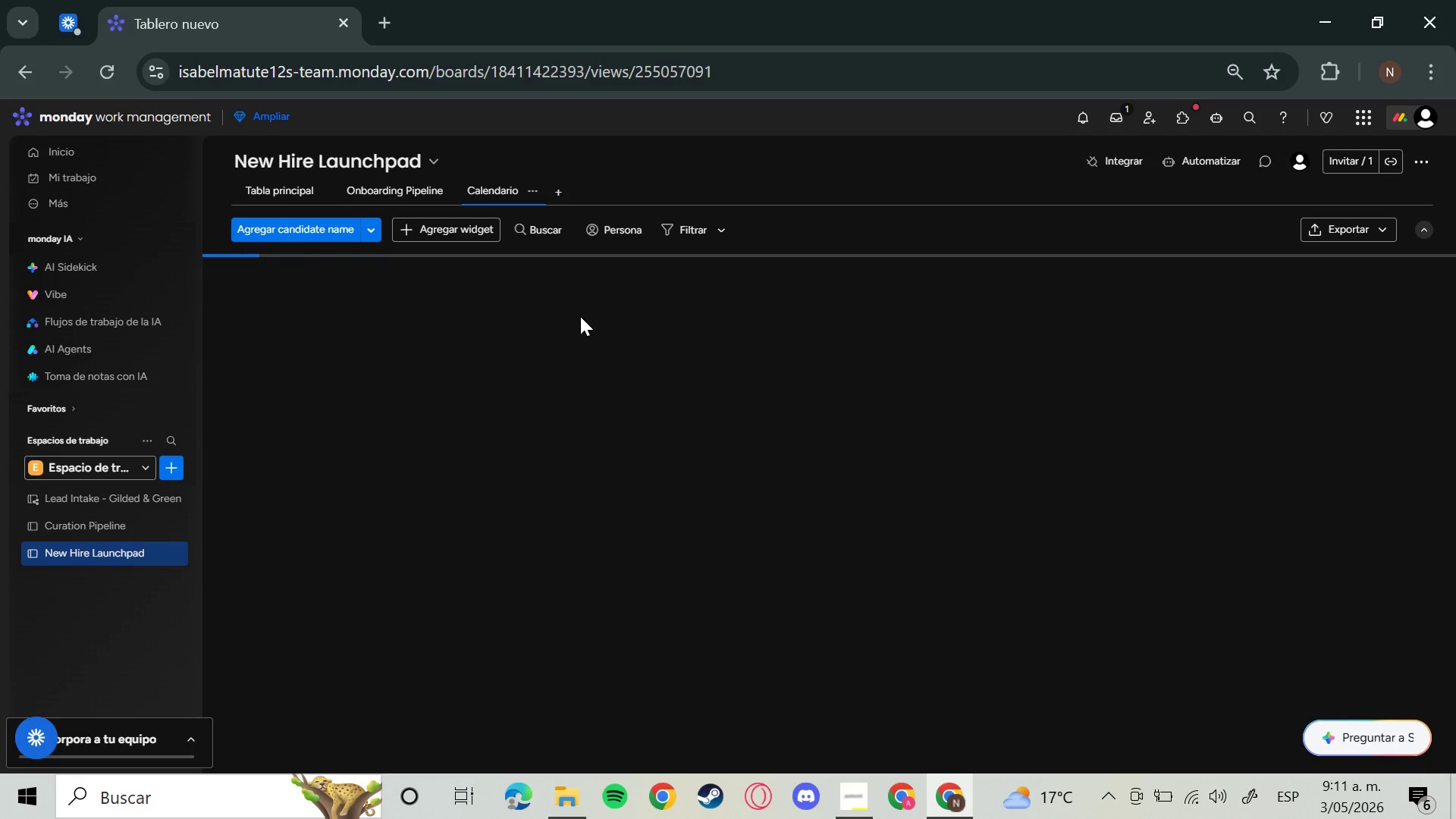 
left_click([529, 184])
 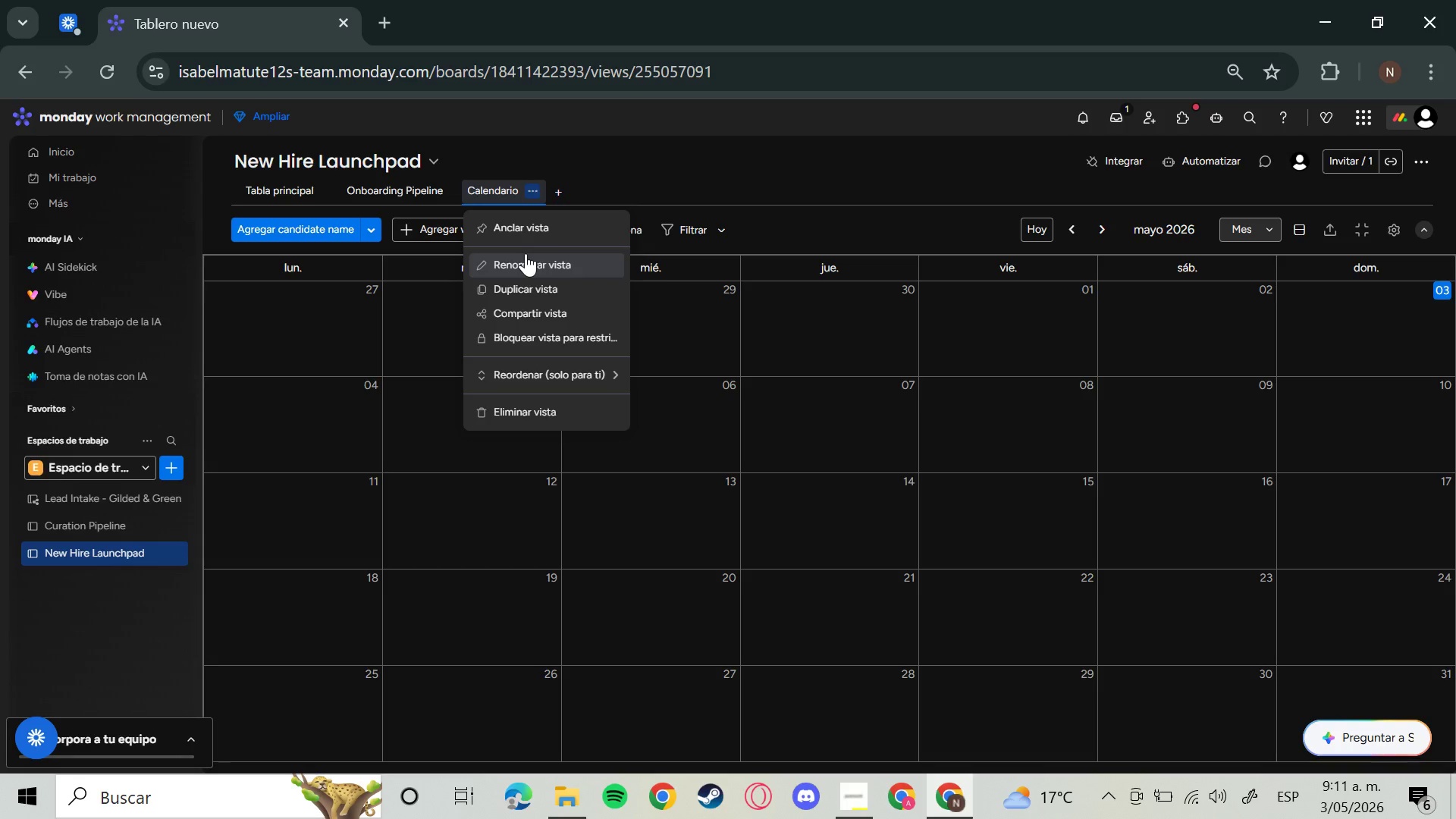 
left_click([526, 253])
 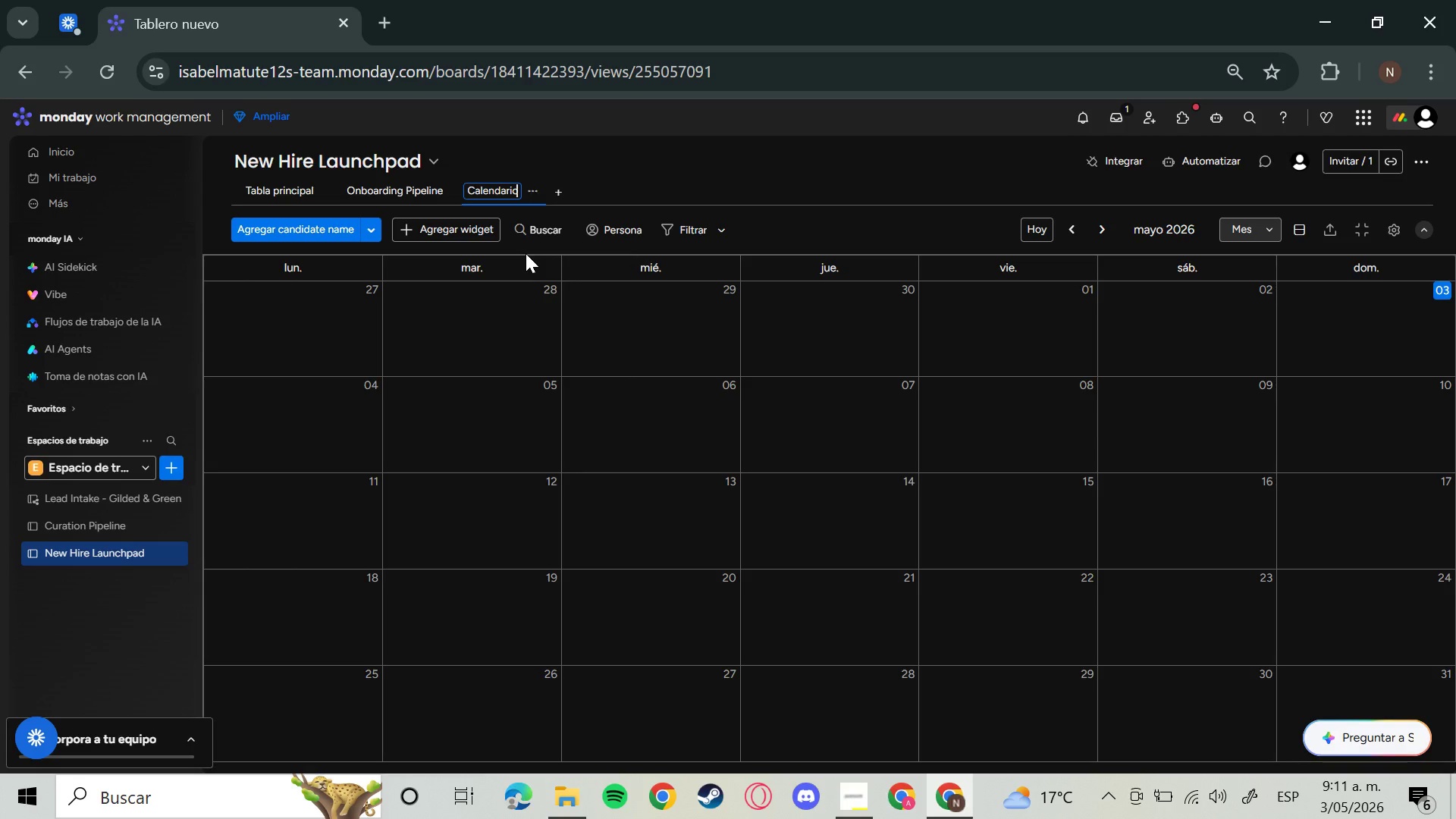 
hold_key(key=Backspace, duration=1.5)
 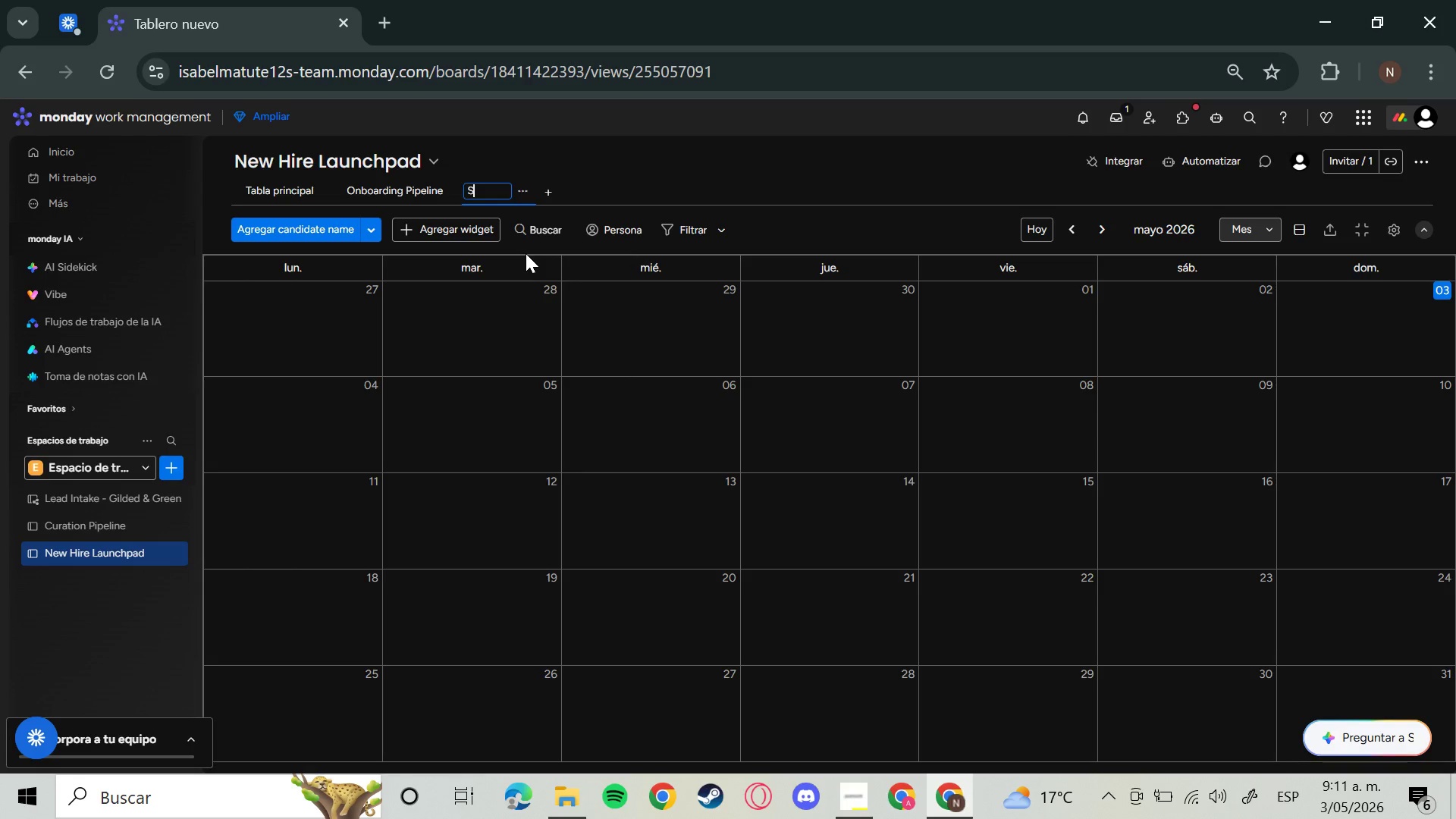 
hold_key(key=Backspace, duration=0.47)
 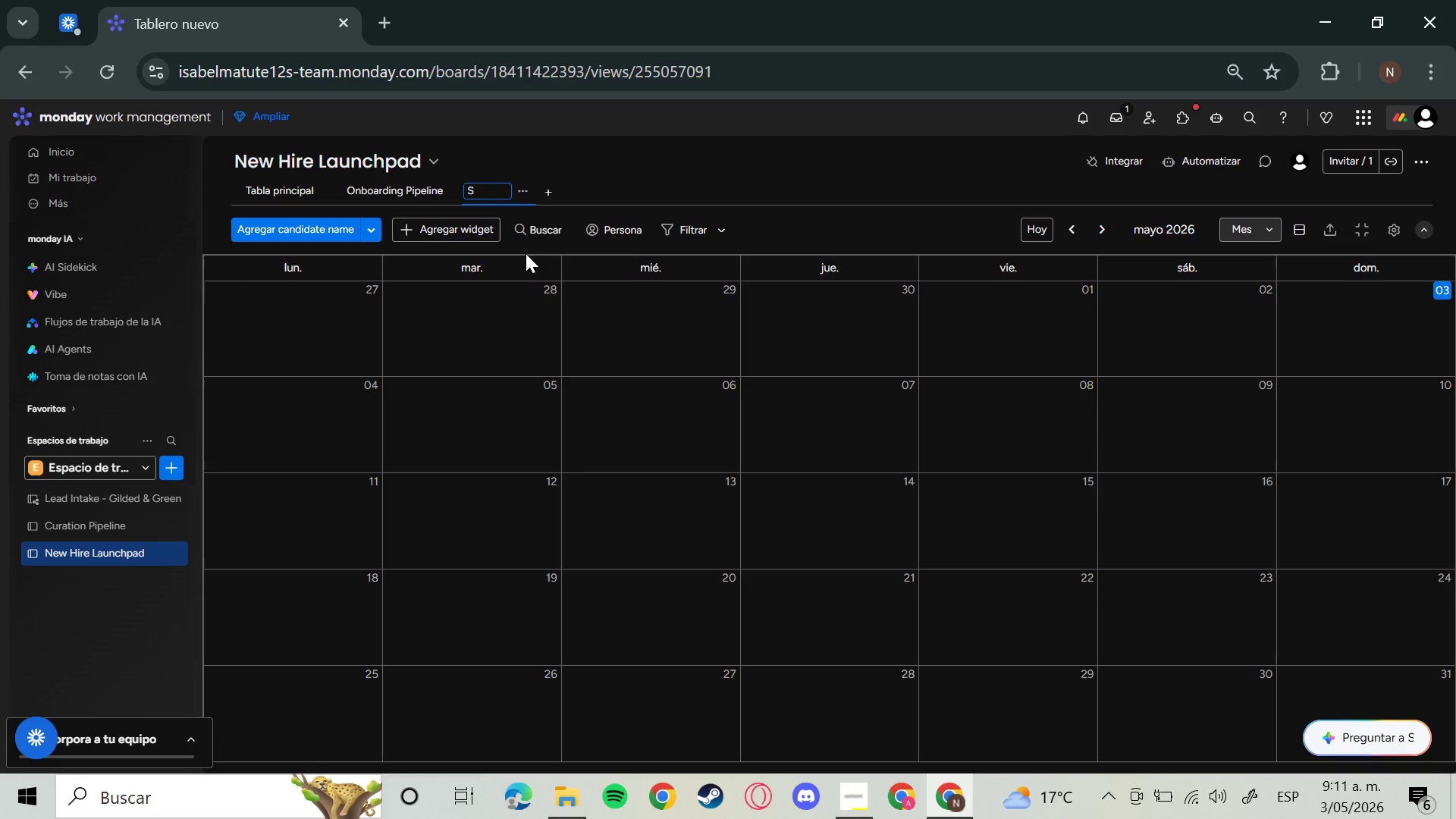 
type(Start Schedule)
 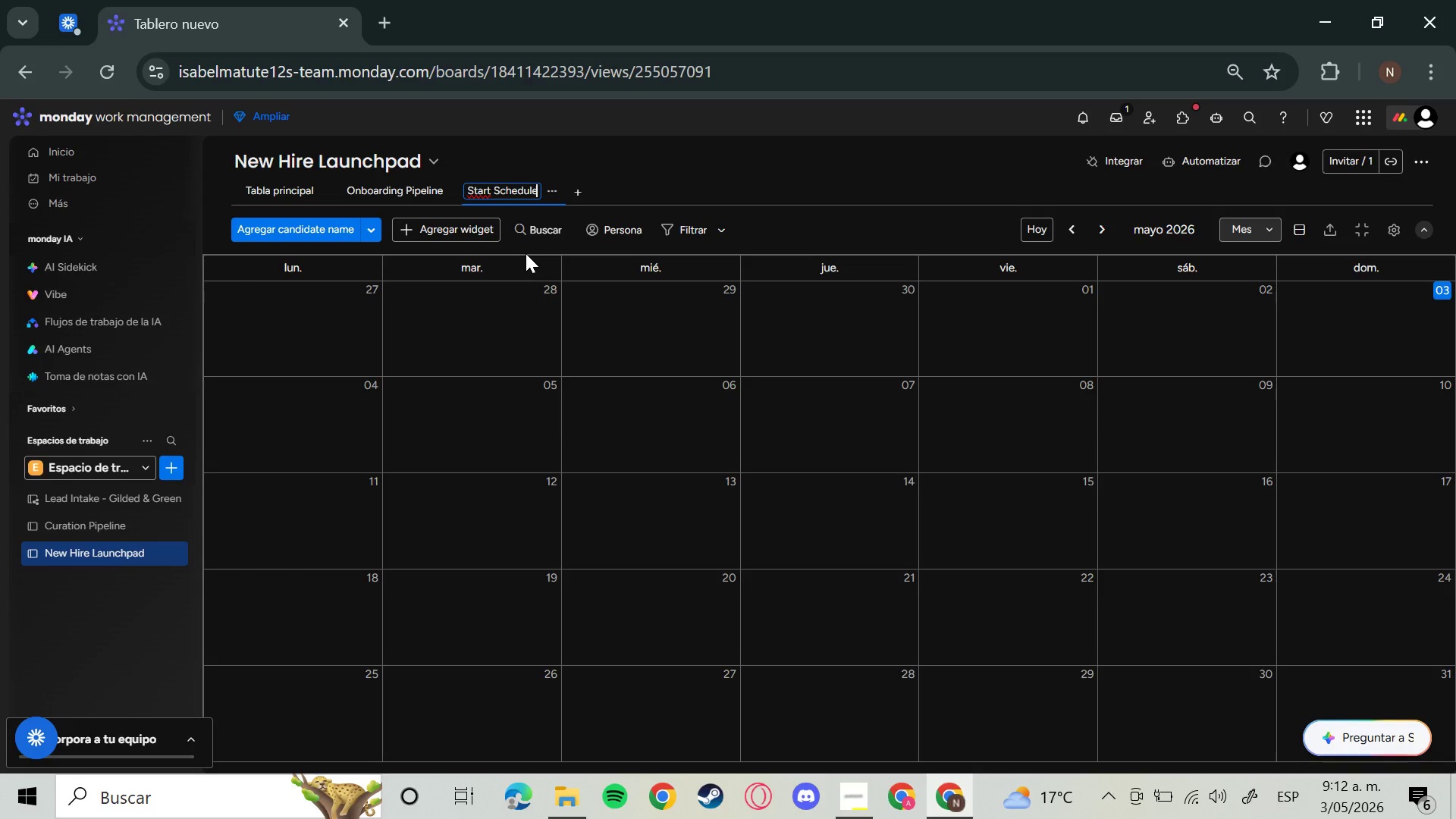 
wait(25.14)
 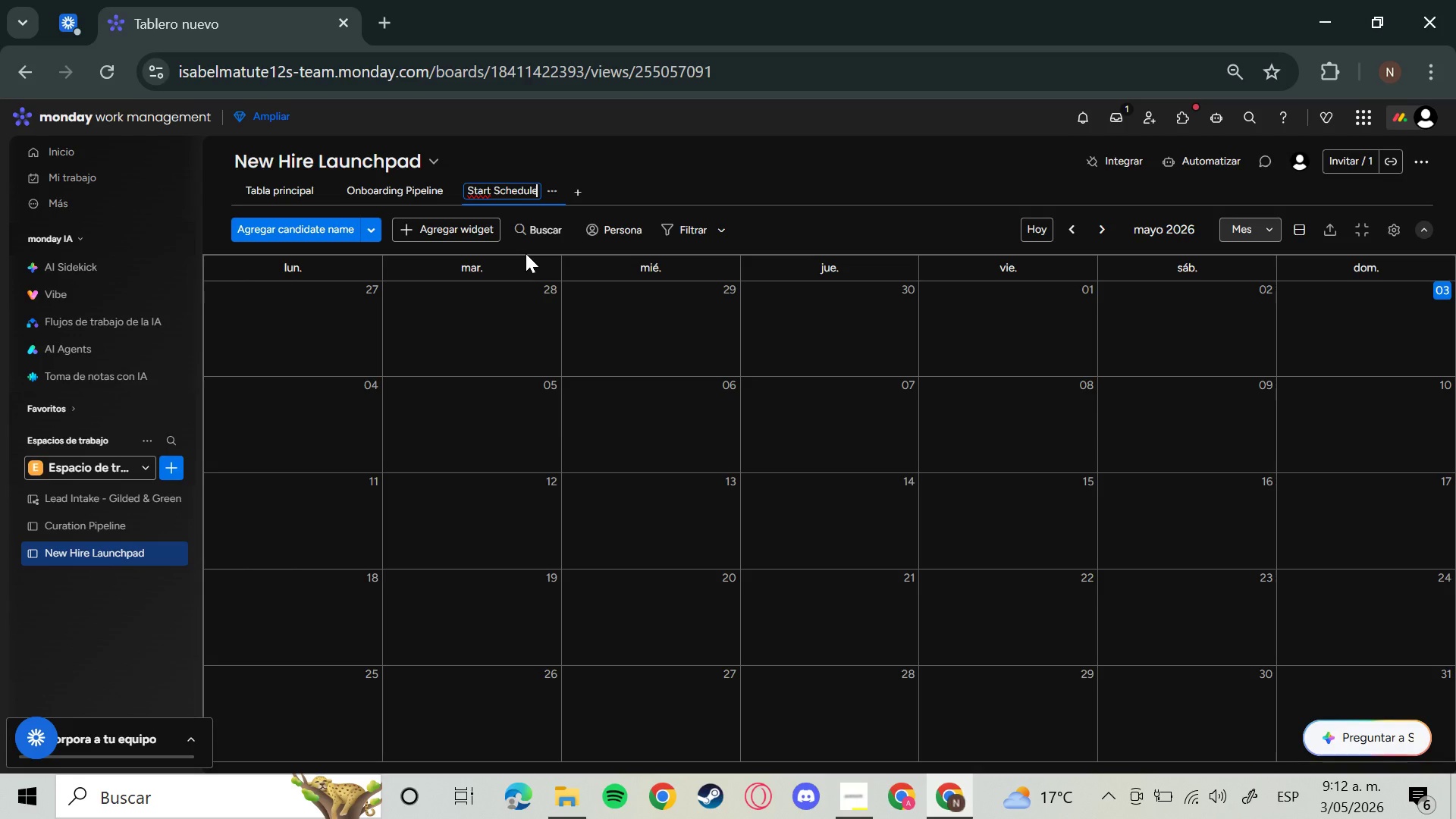 
left_click([1390, 218])
 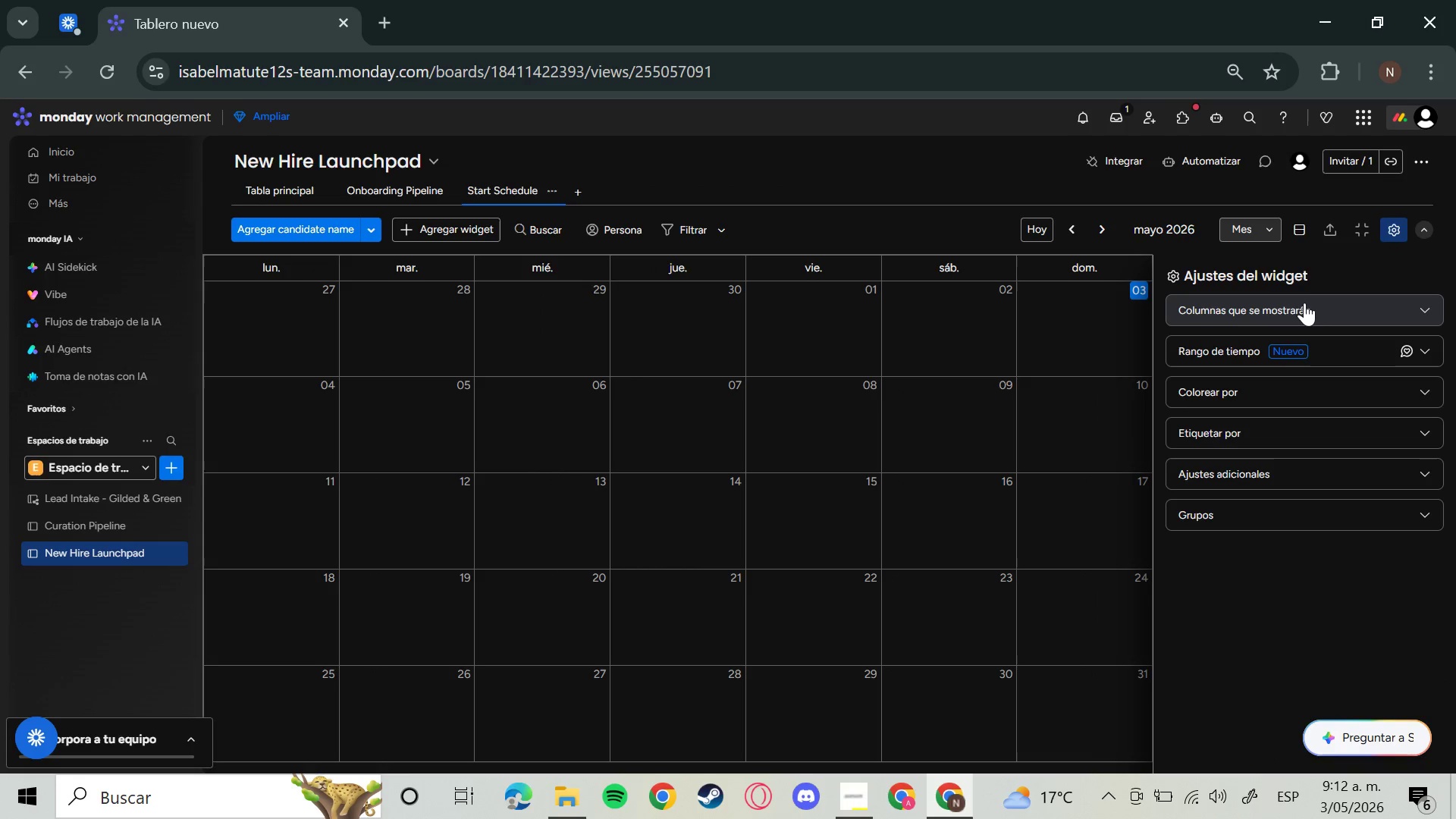 
left_click([1301, 303])
 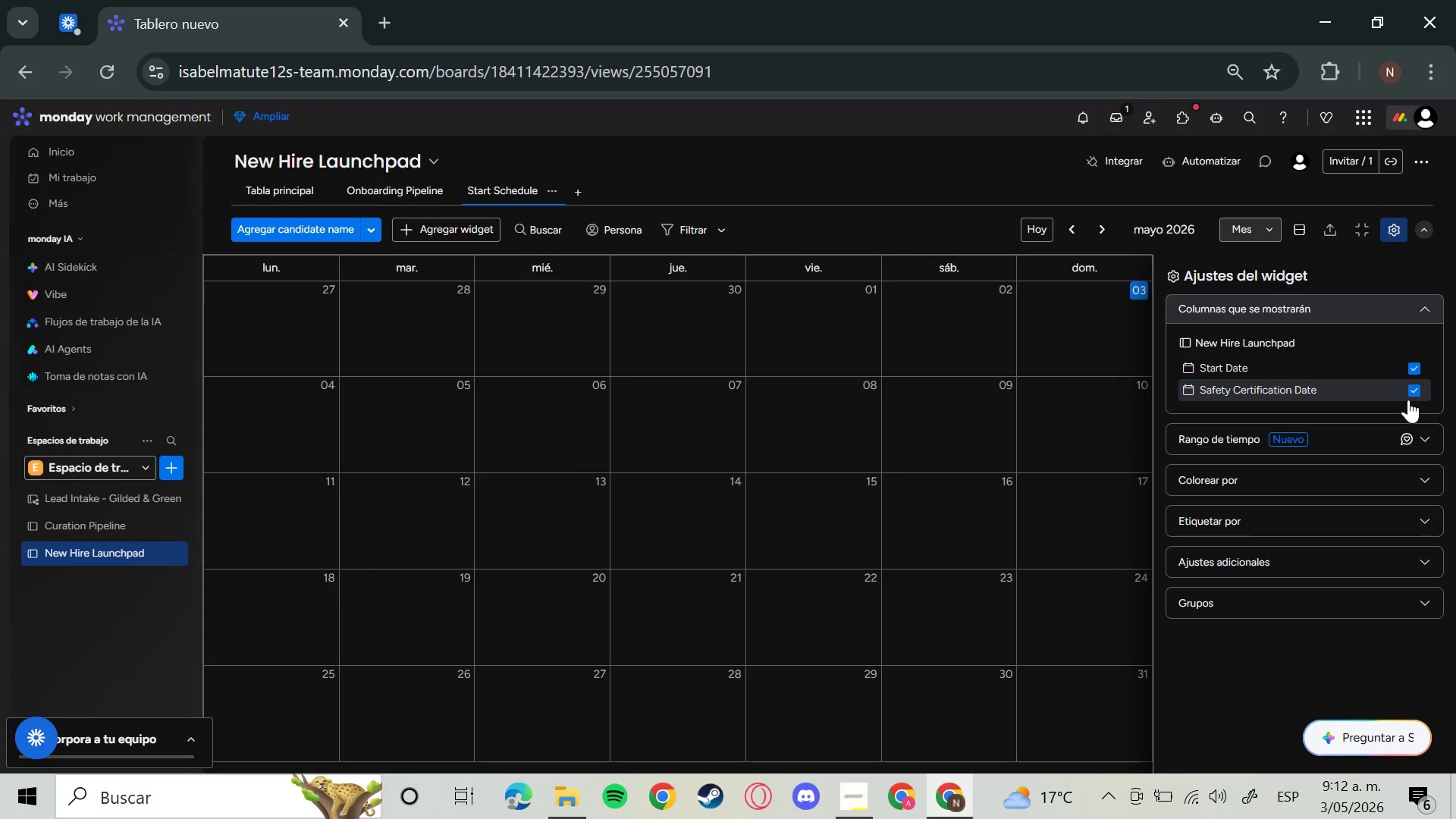 
left_click([1408, 400])
 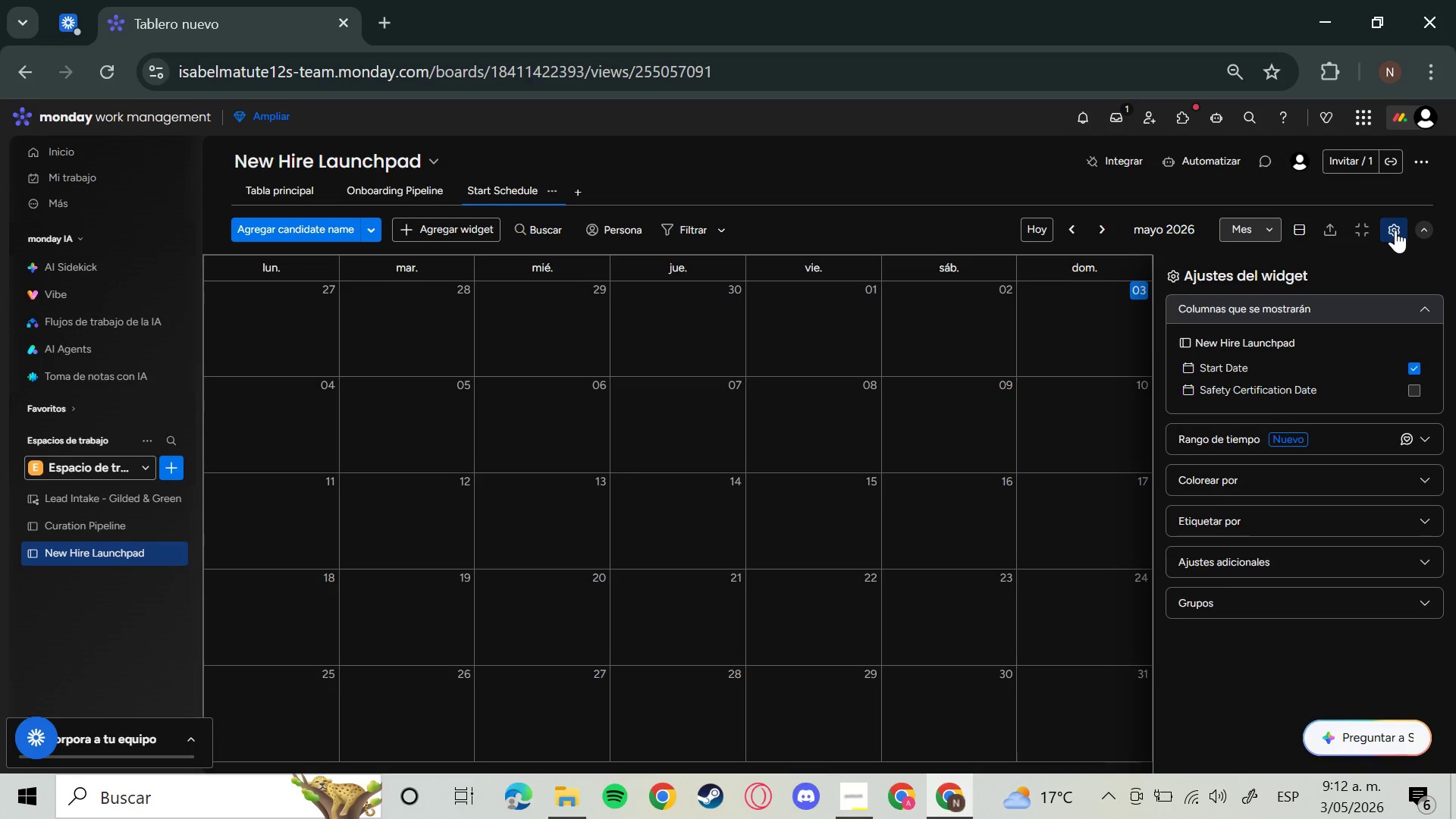 
left_click([1395, 230])
 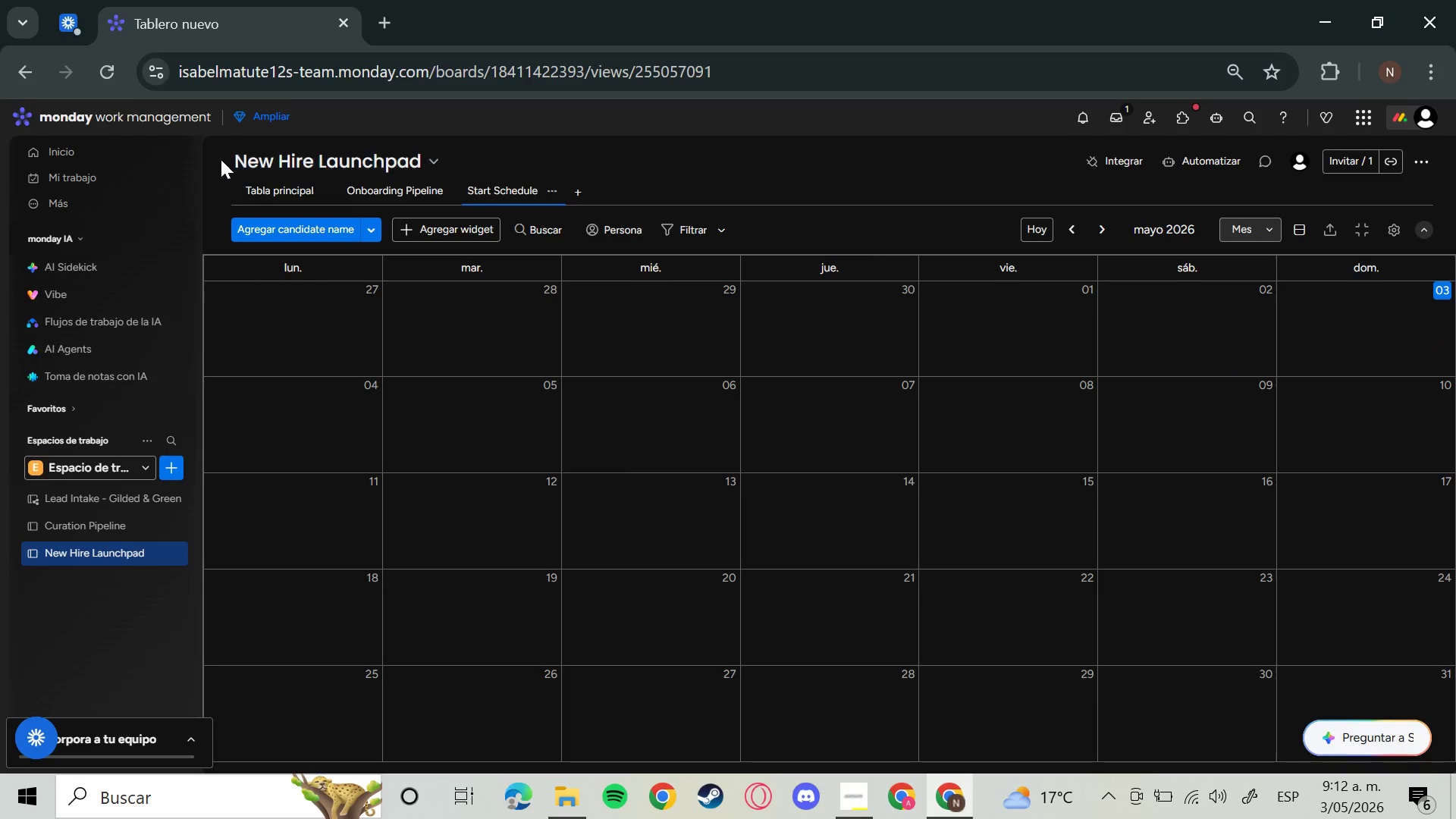 
left_click([281, 190])
 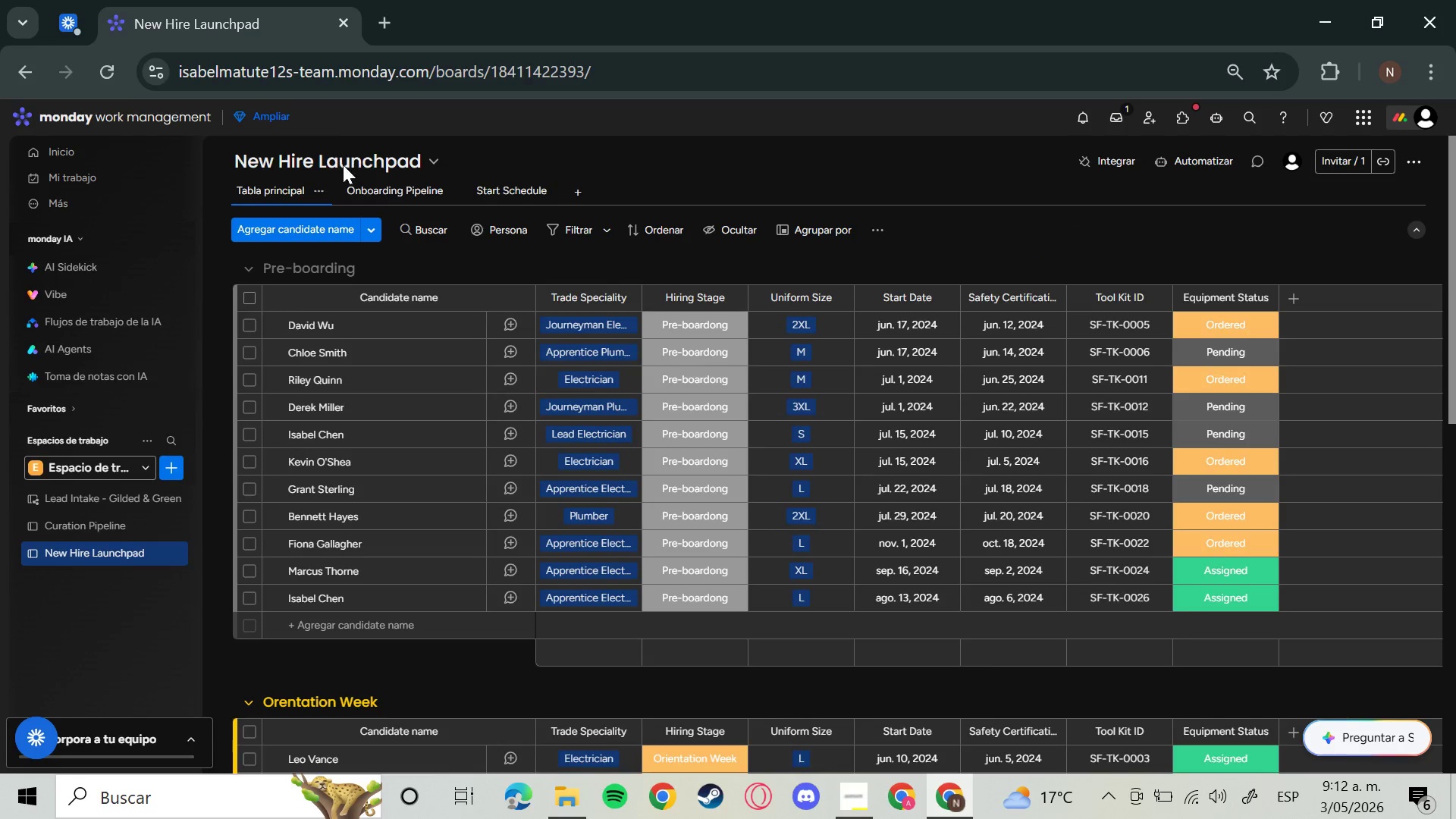 
wait(5.19)
 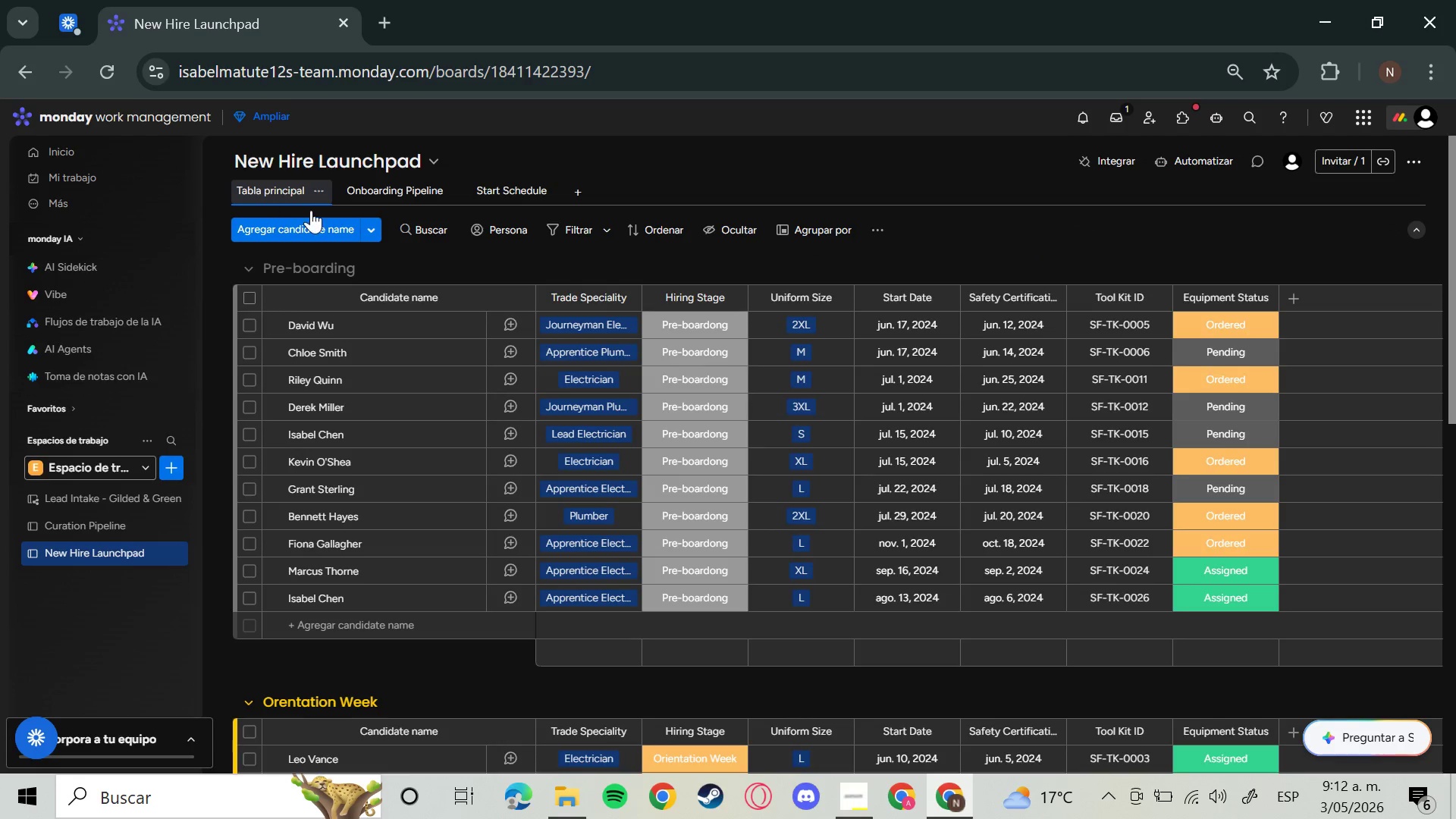 
left_click([498, 184])
 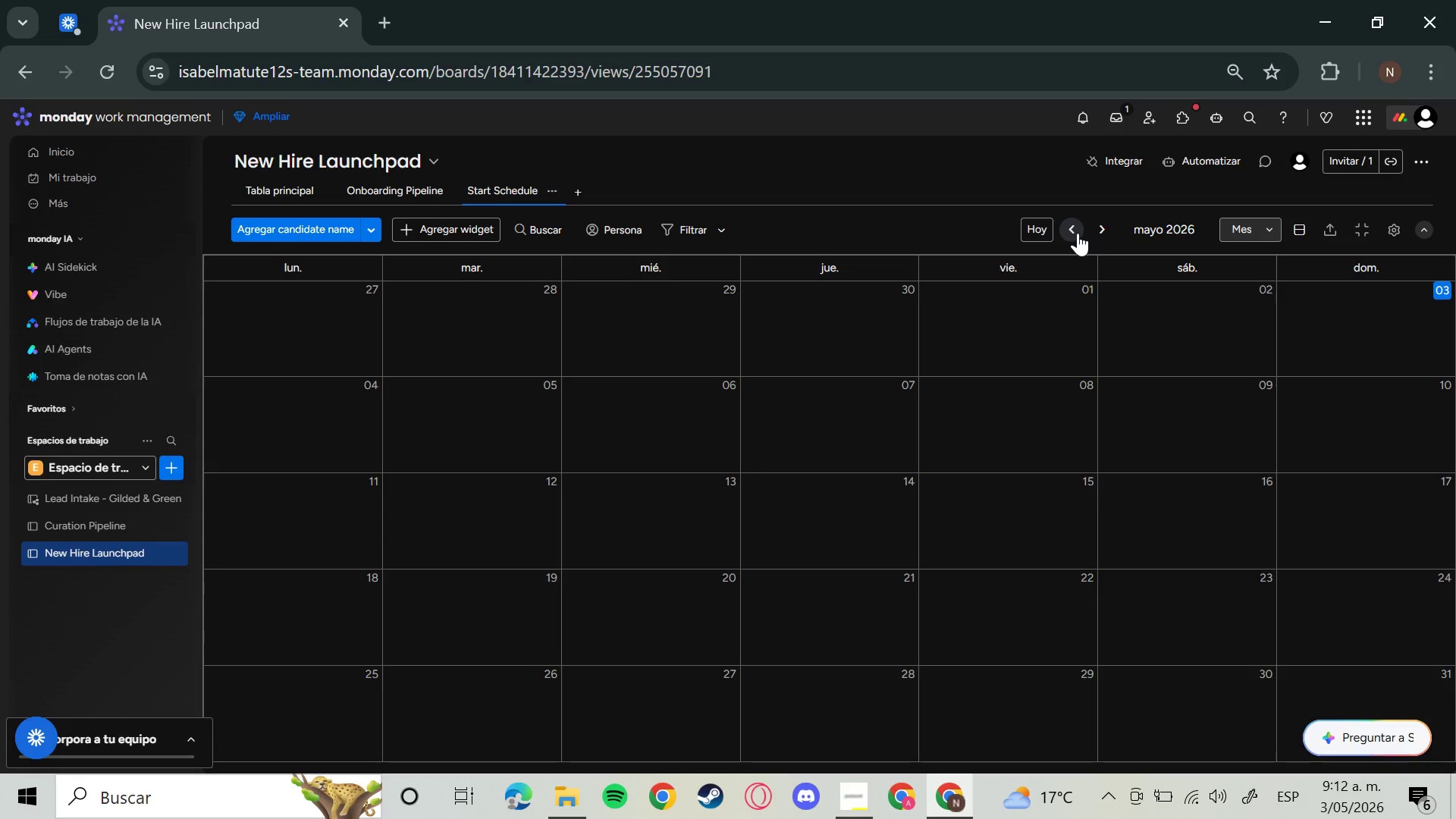 
double_click([1073, 231])
 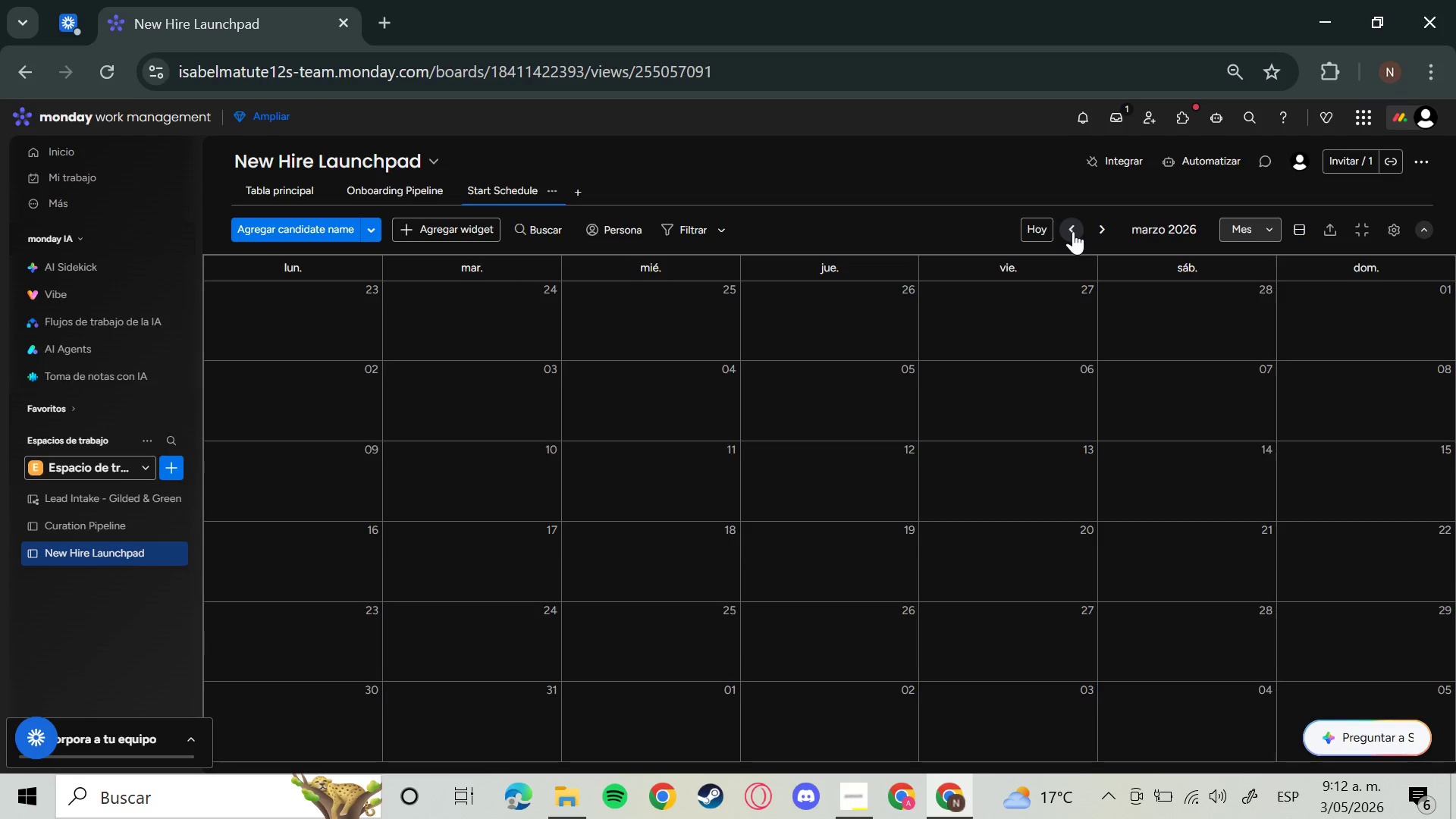 
triple_click([1073, 231])
 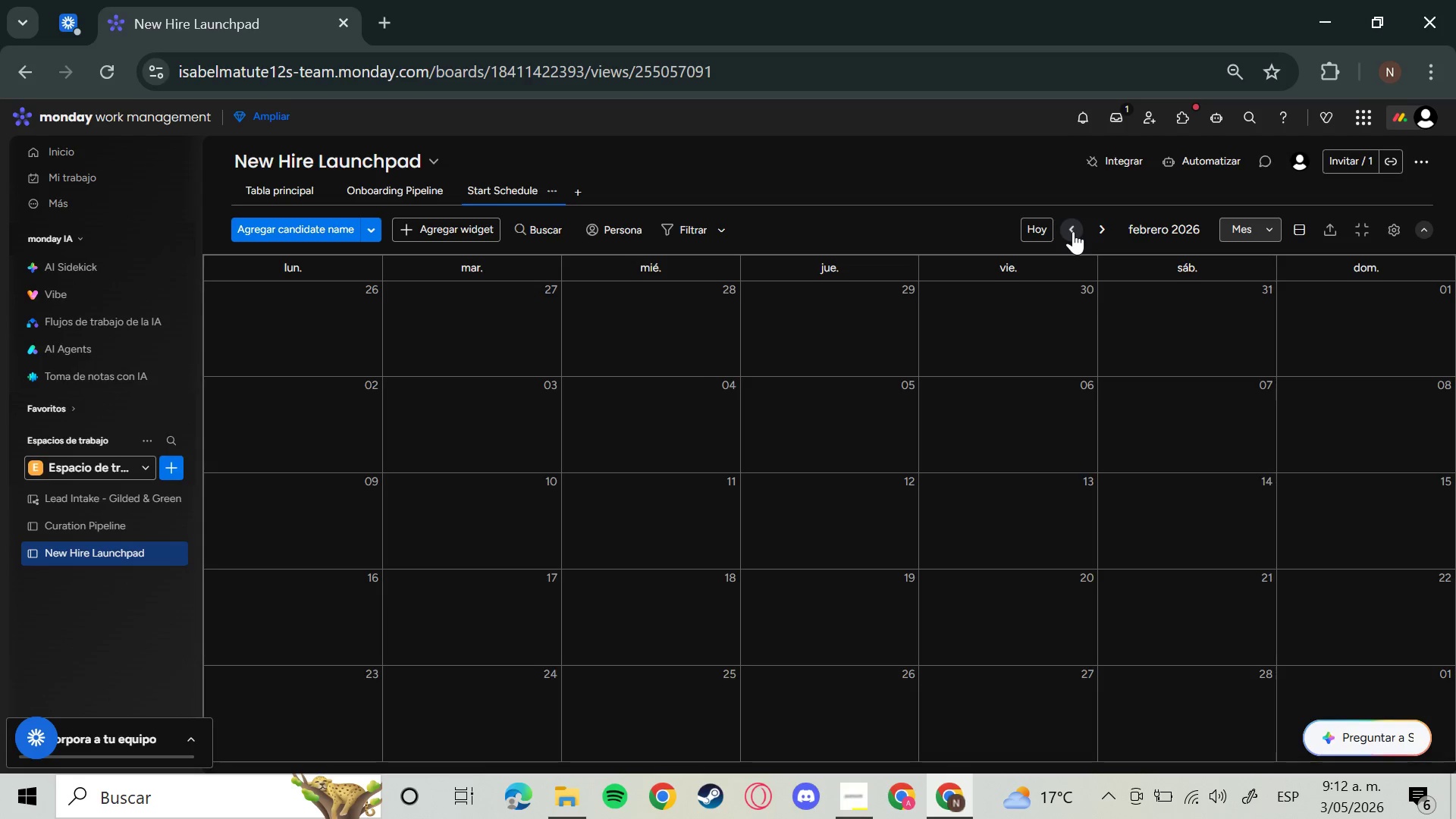 
triple_click([1073, 231])
 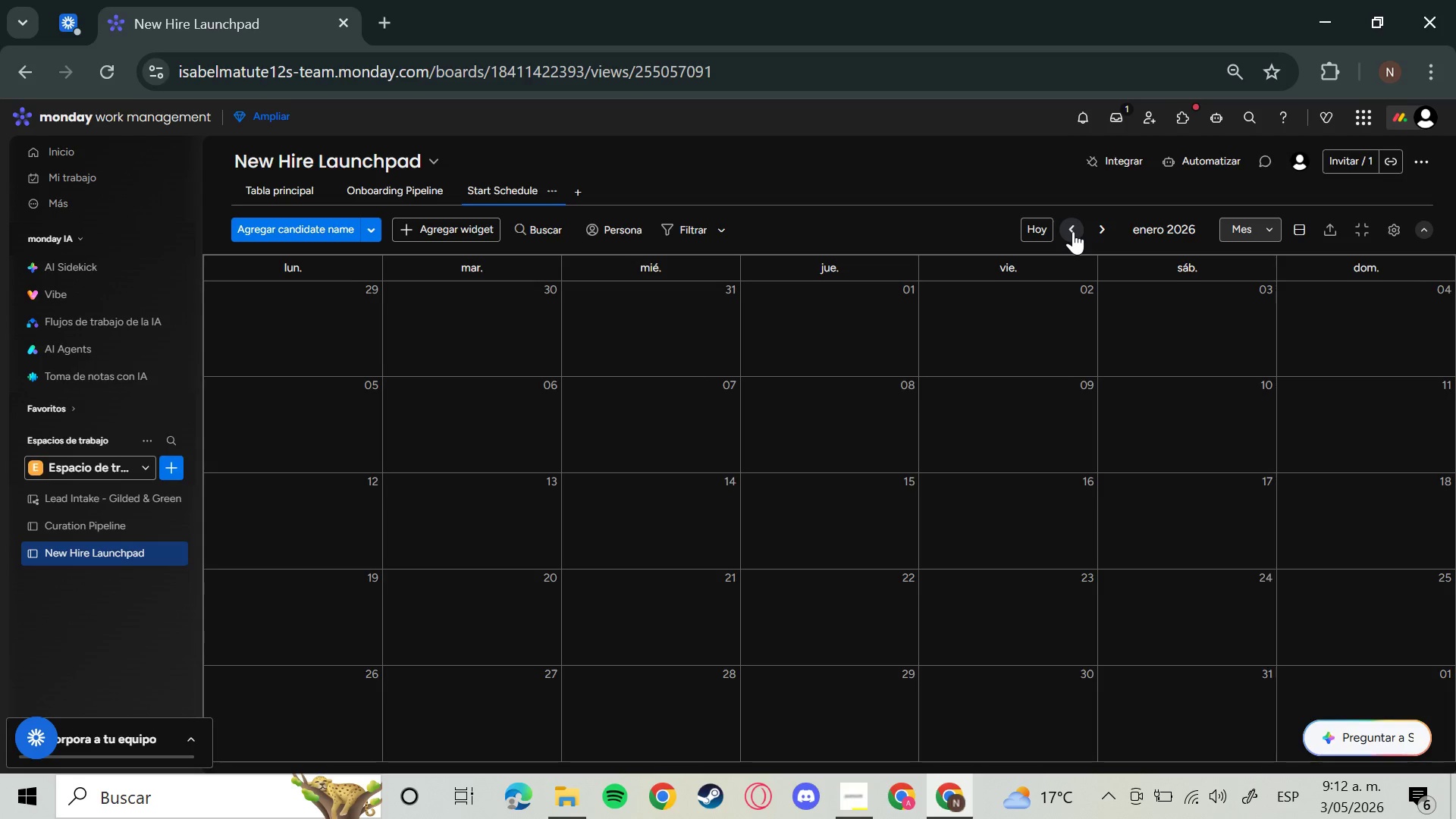 
triple_click([1073, 231])
 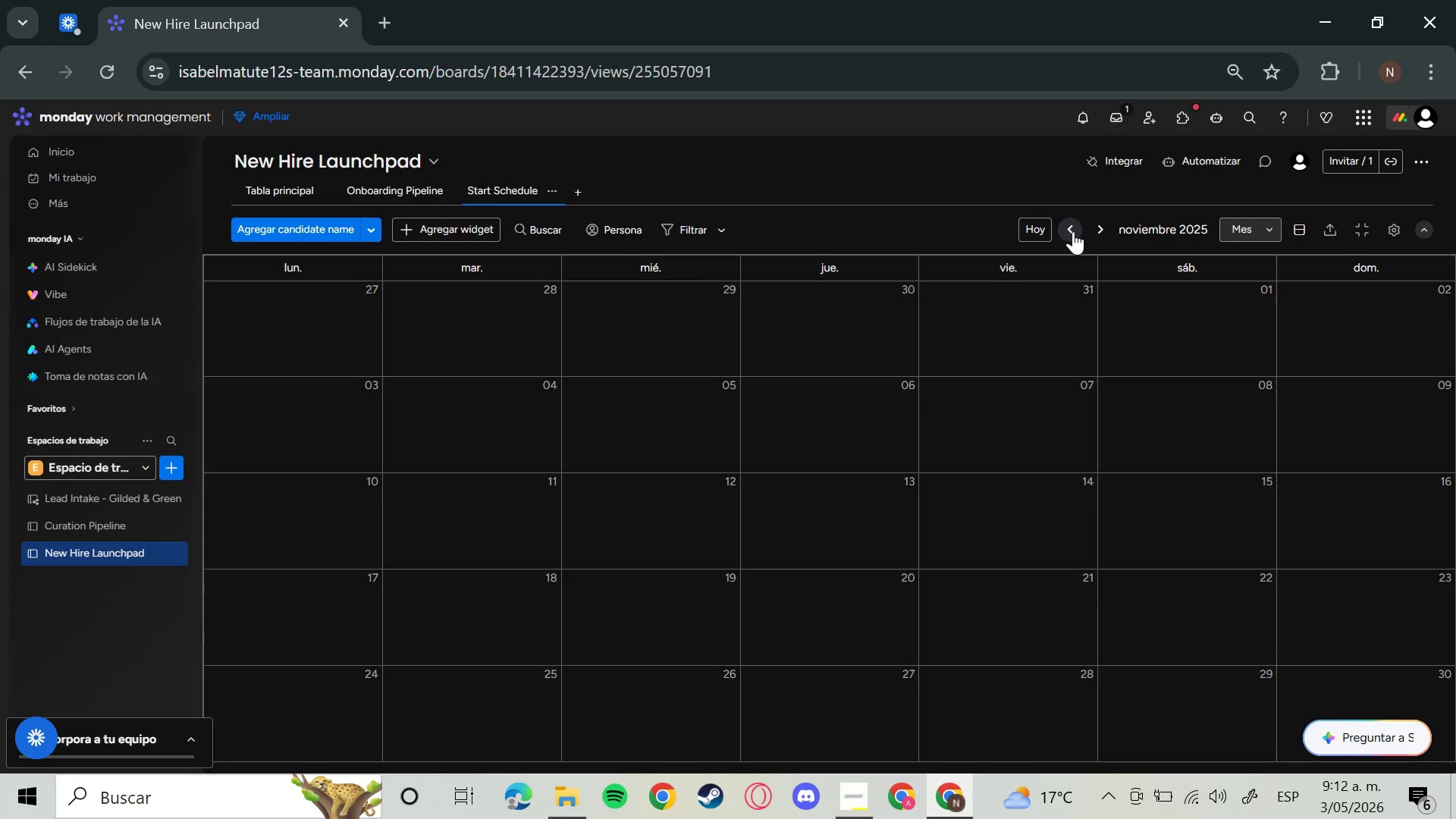 
triple_click([1073, 231])
 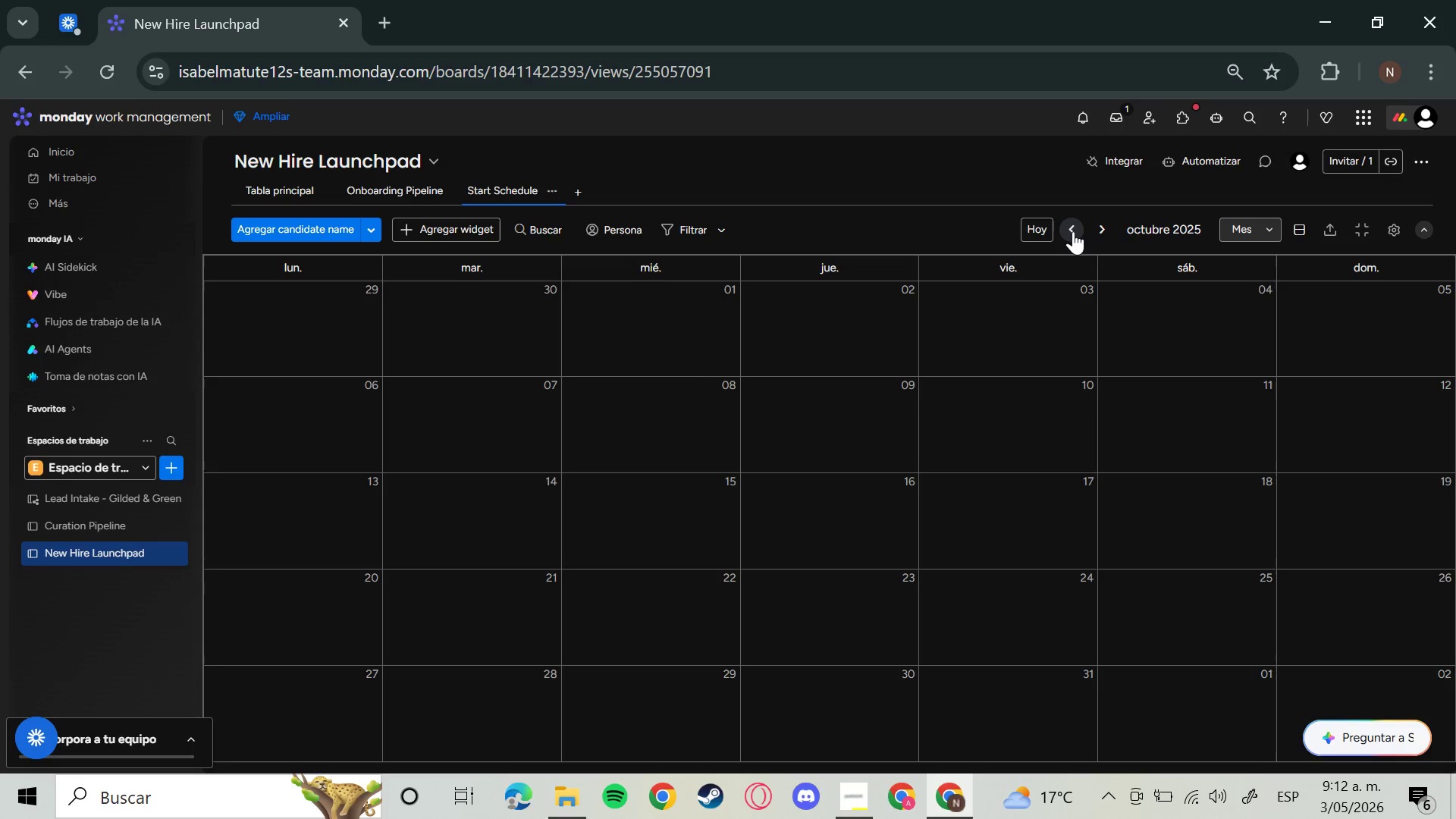 
triple_click([1073, 231])
 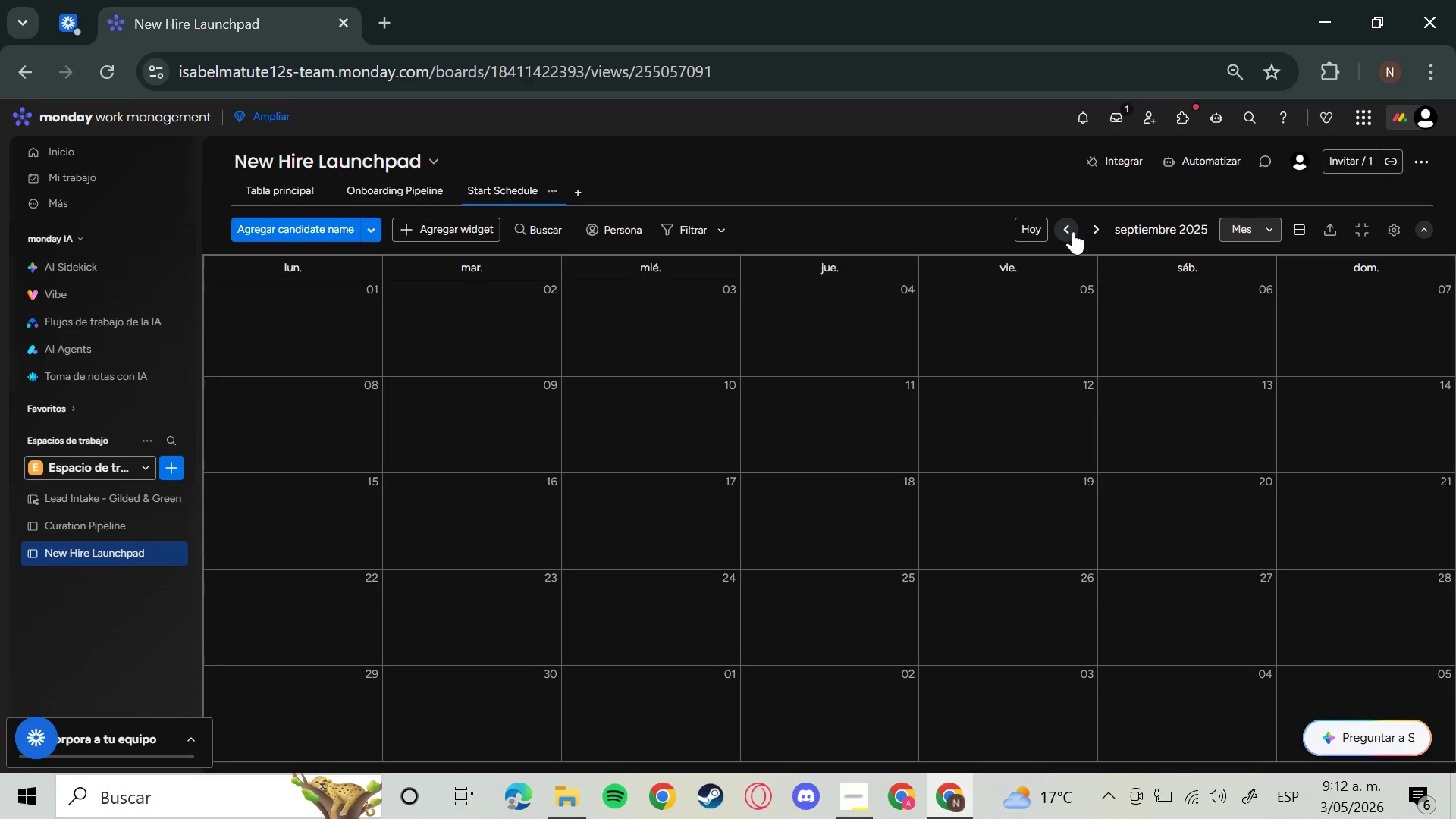 
triple_click([1073, 231])
 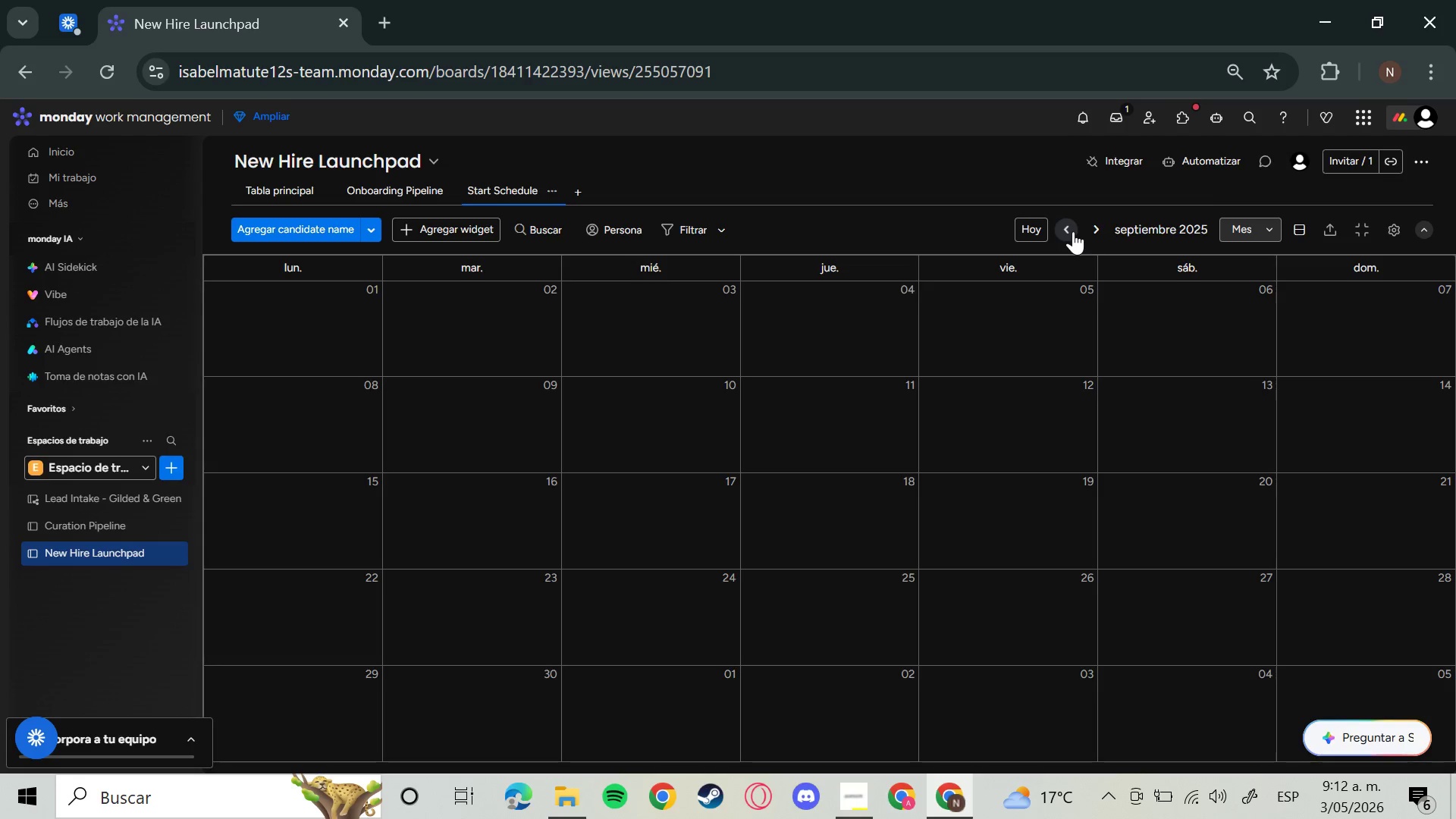 
triple_click([1073, 231])
 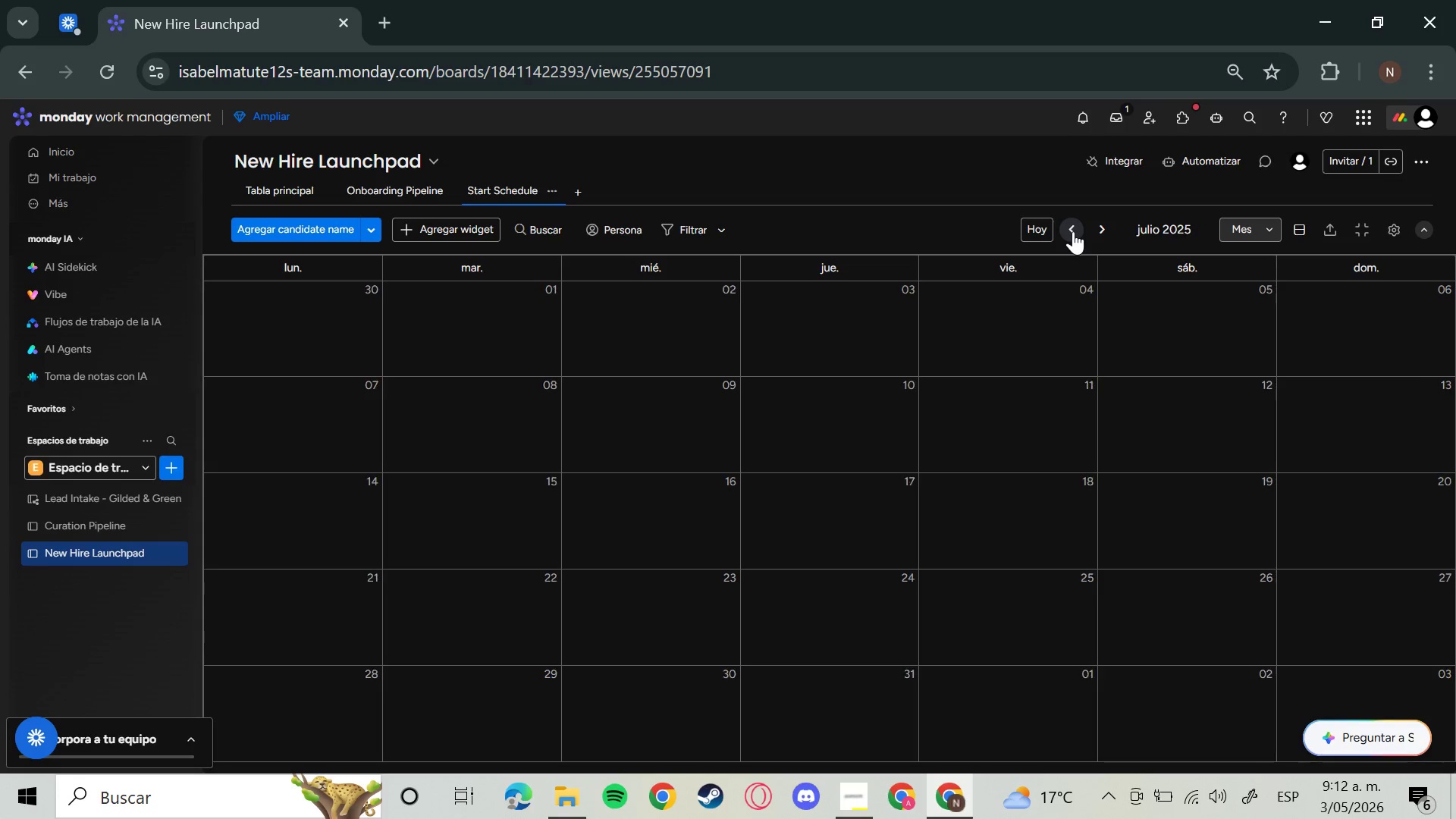 
triple_click([1073, 231])
 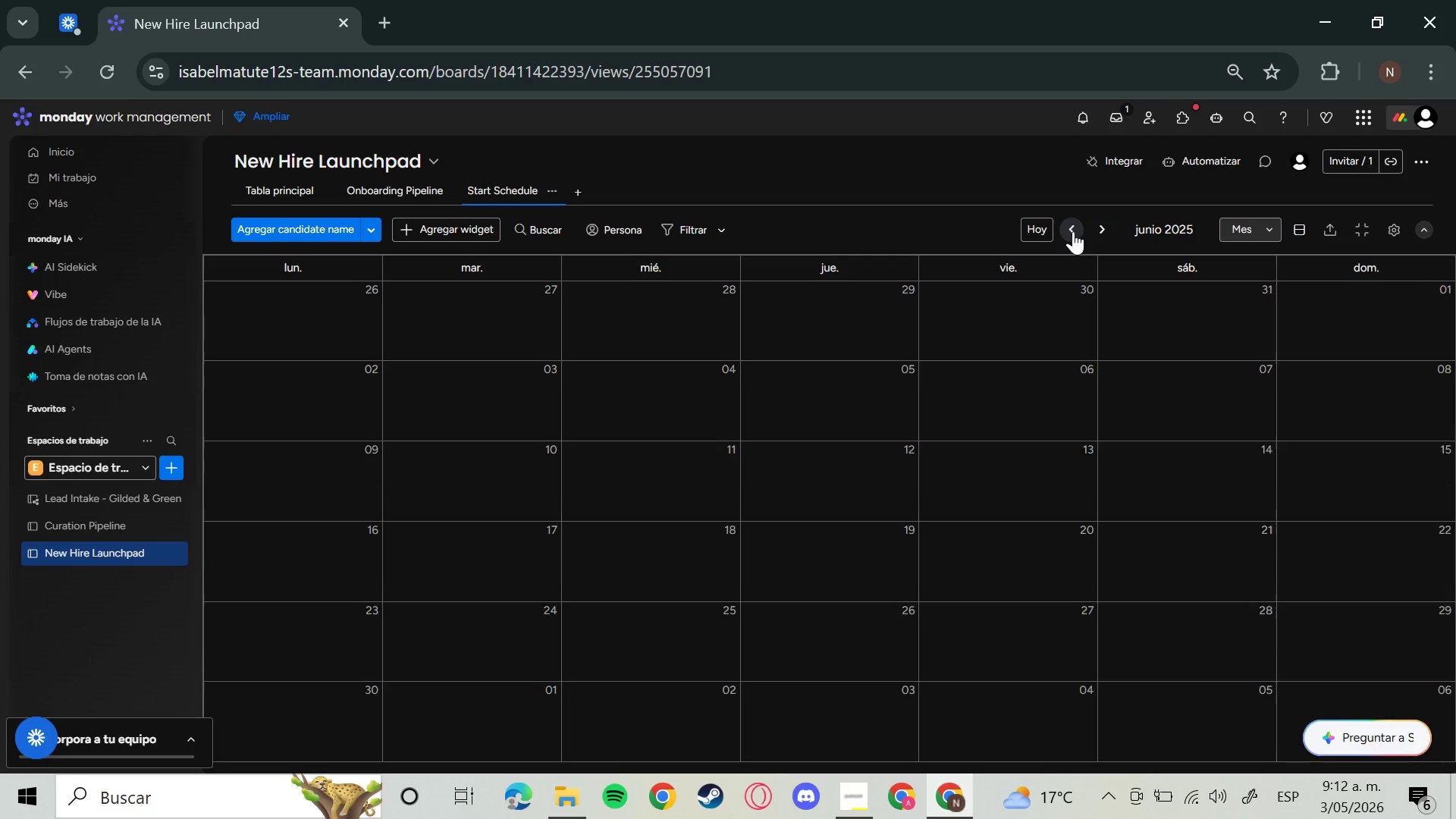 
triple_click([1073, 231])
 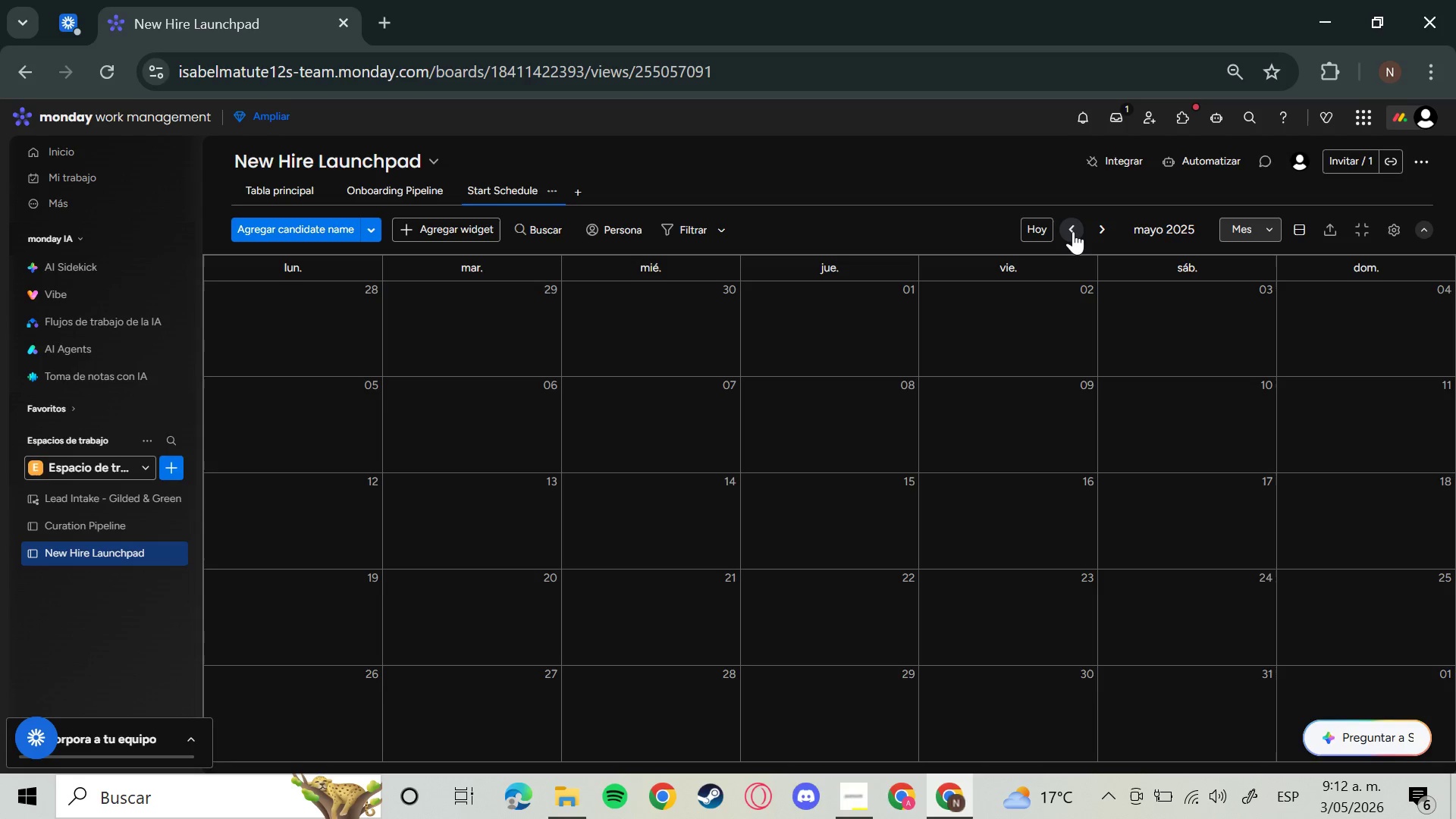 
triple_click([1073, 231])
 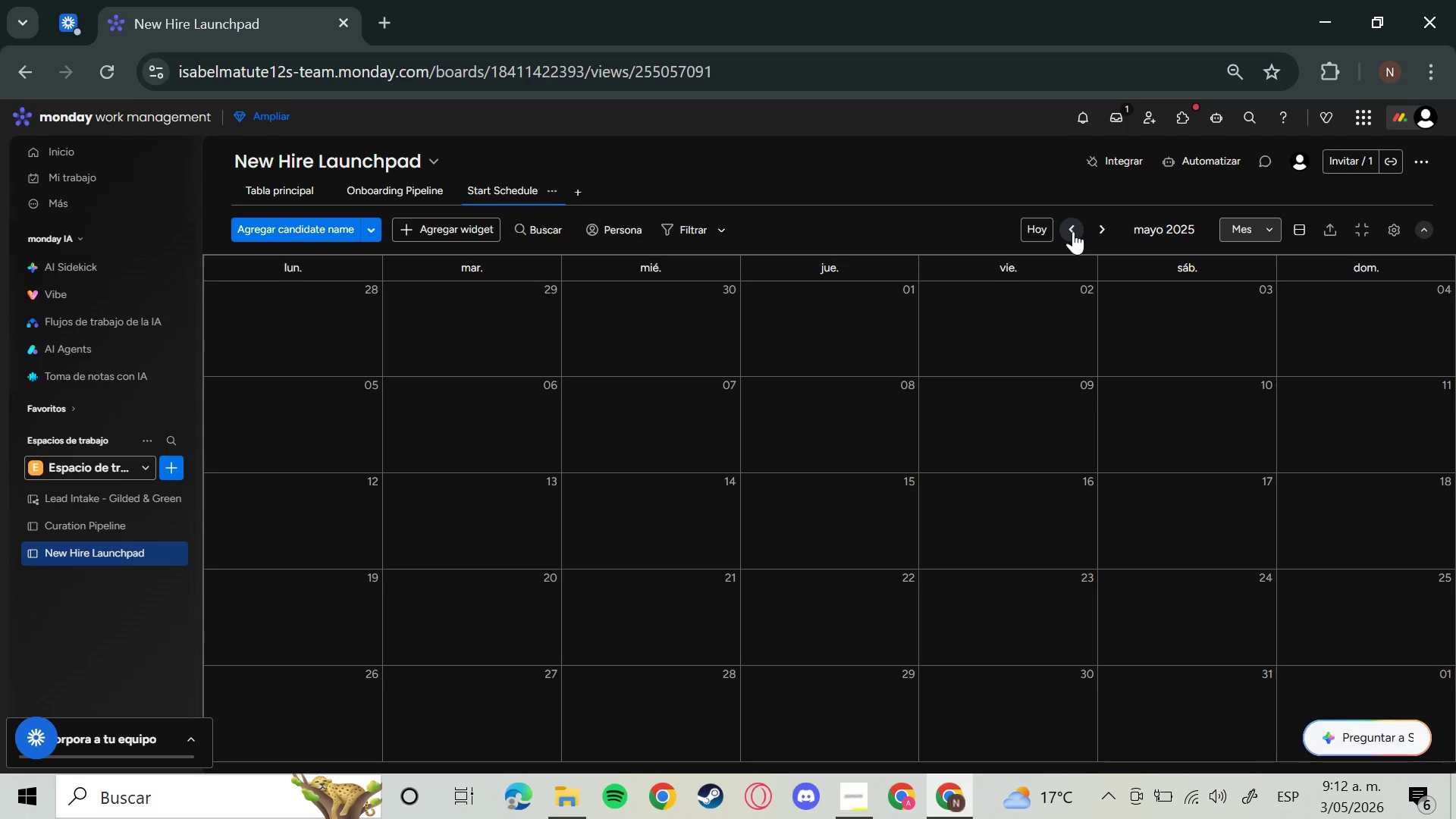 
triple_click([1073, 231])
 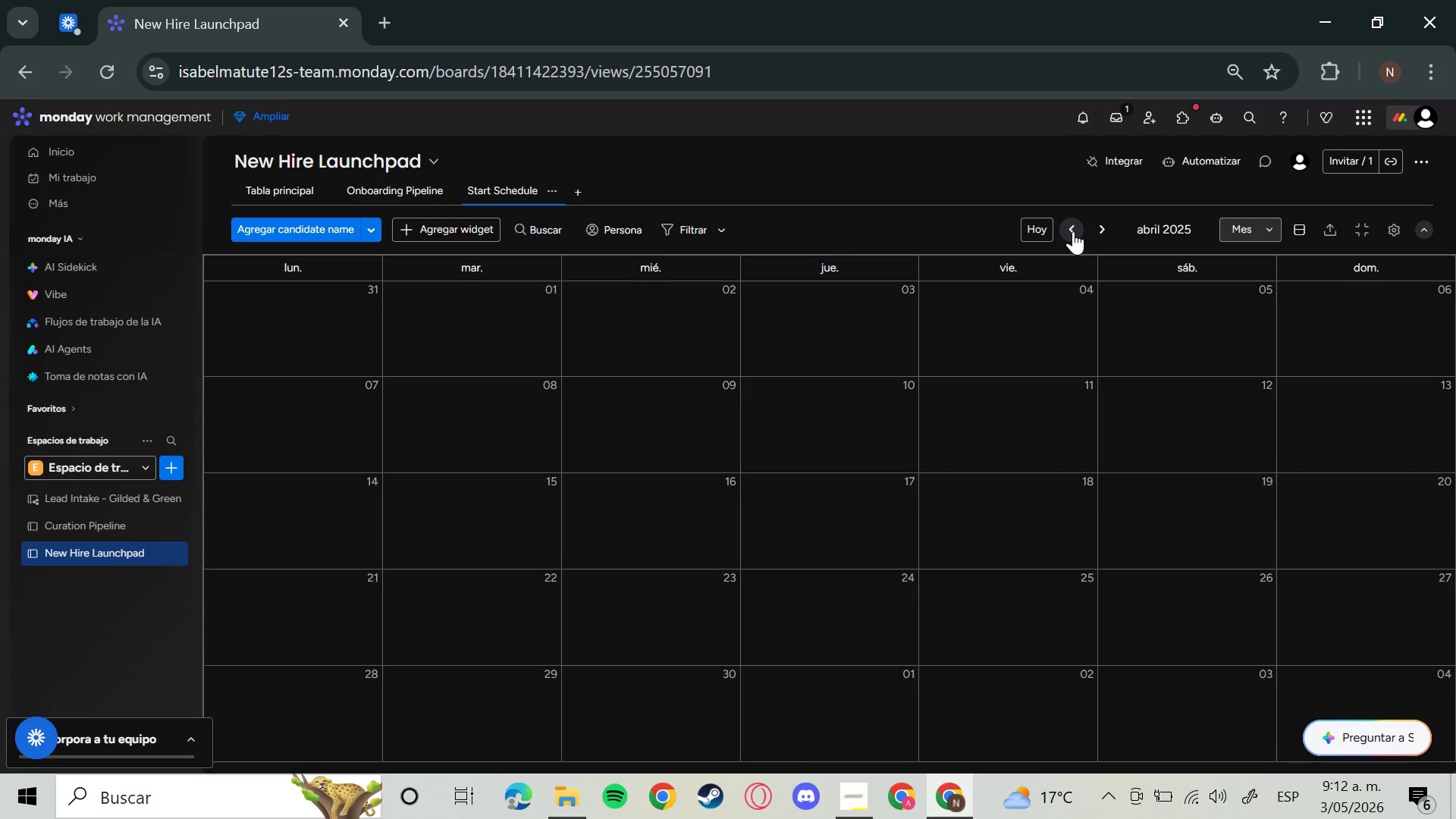 
triple_click([1073, 231])
 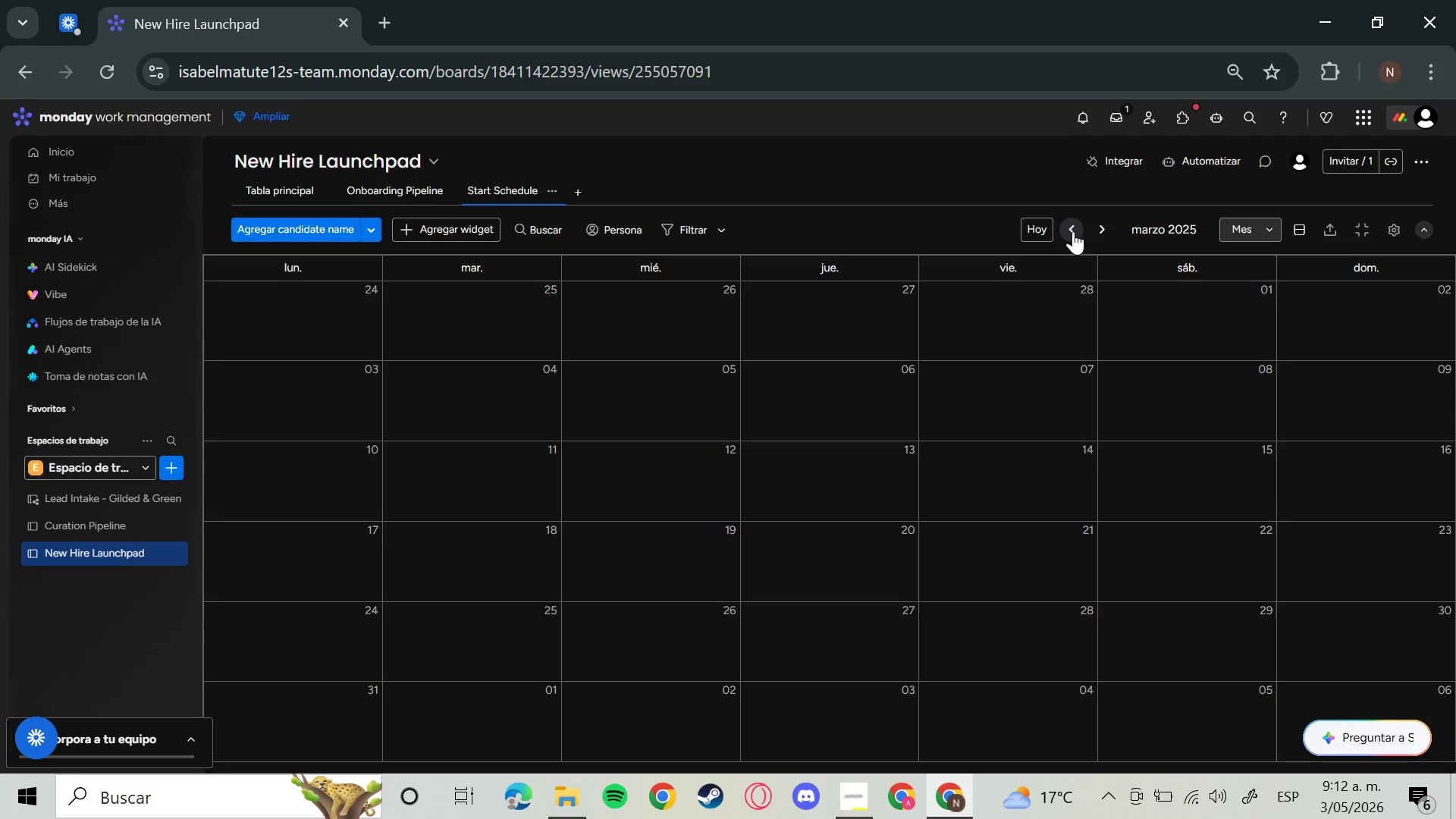 
triple_click([1073, 231])
 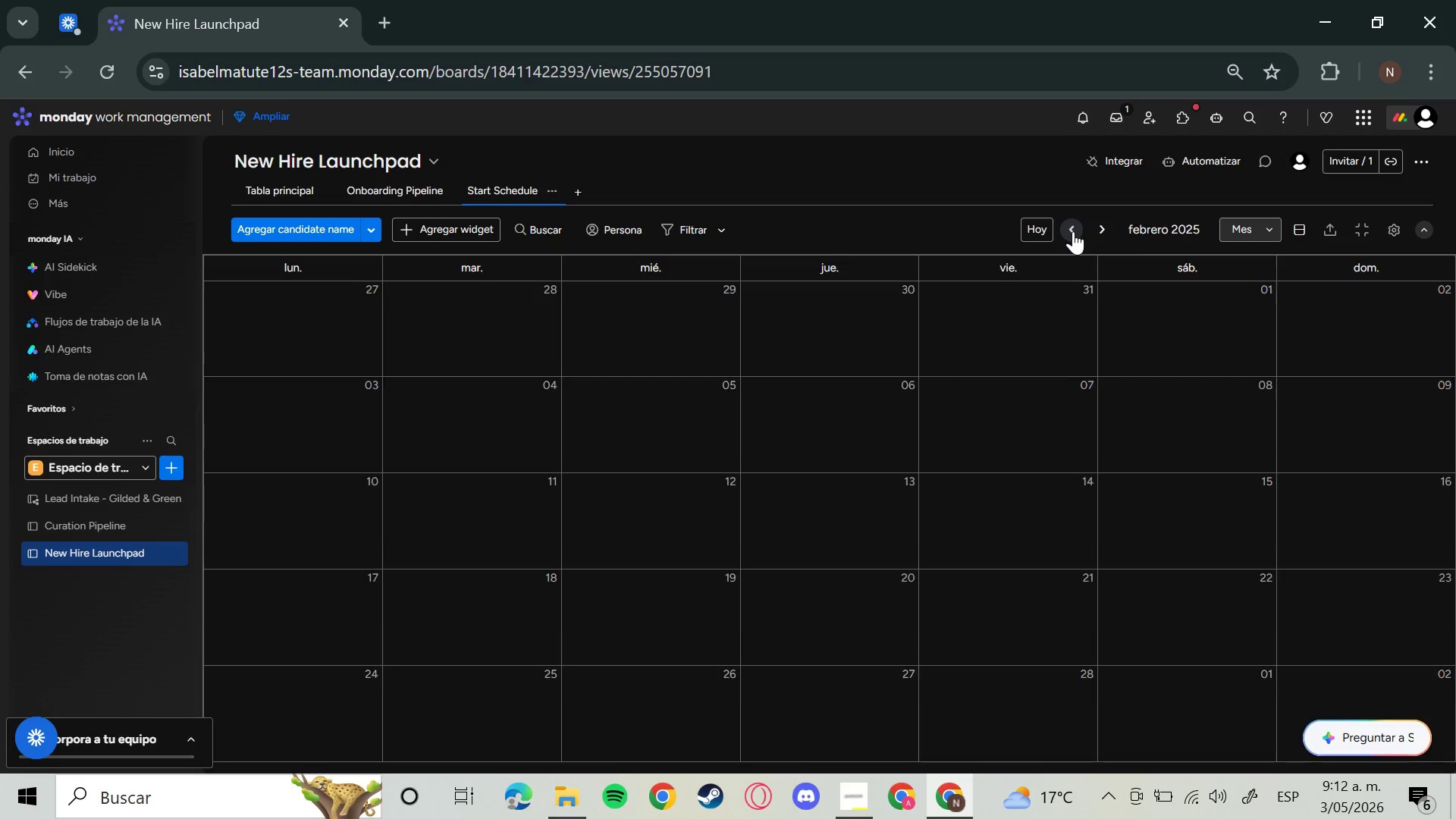 
triple_click([1073, 231])
 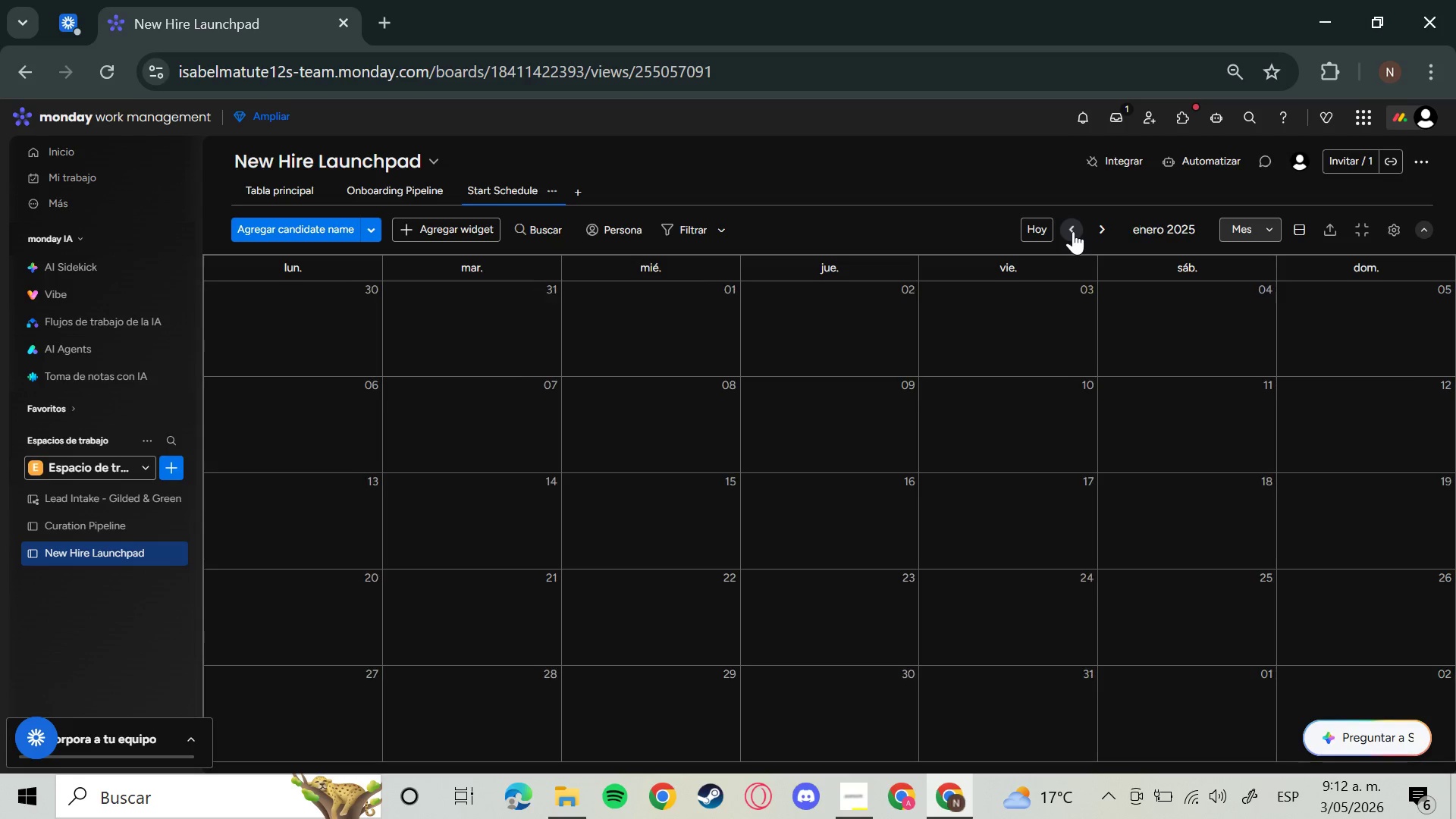 
triple_click([1073, 231])
 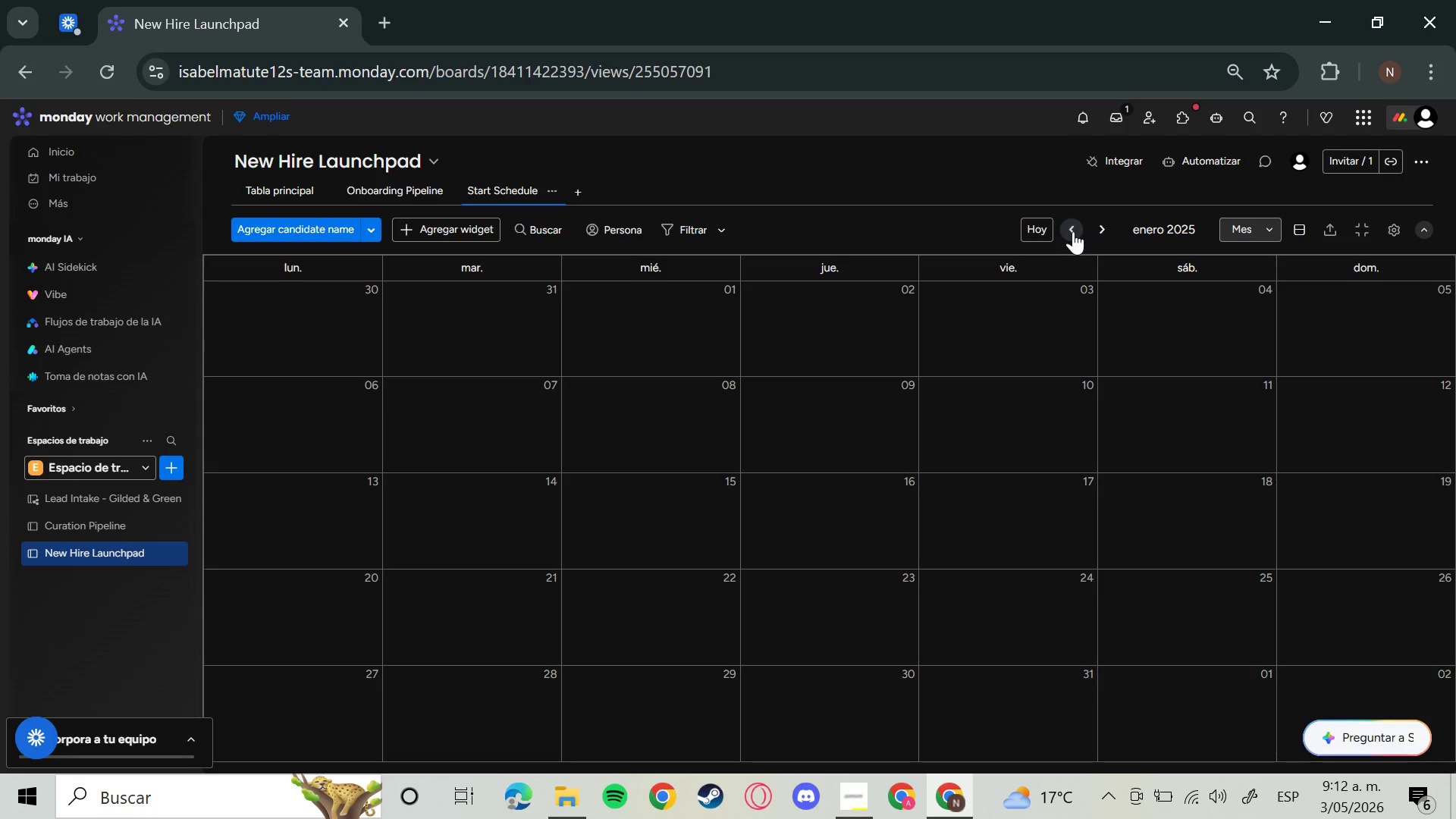 
triple_click([1073, 231])
 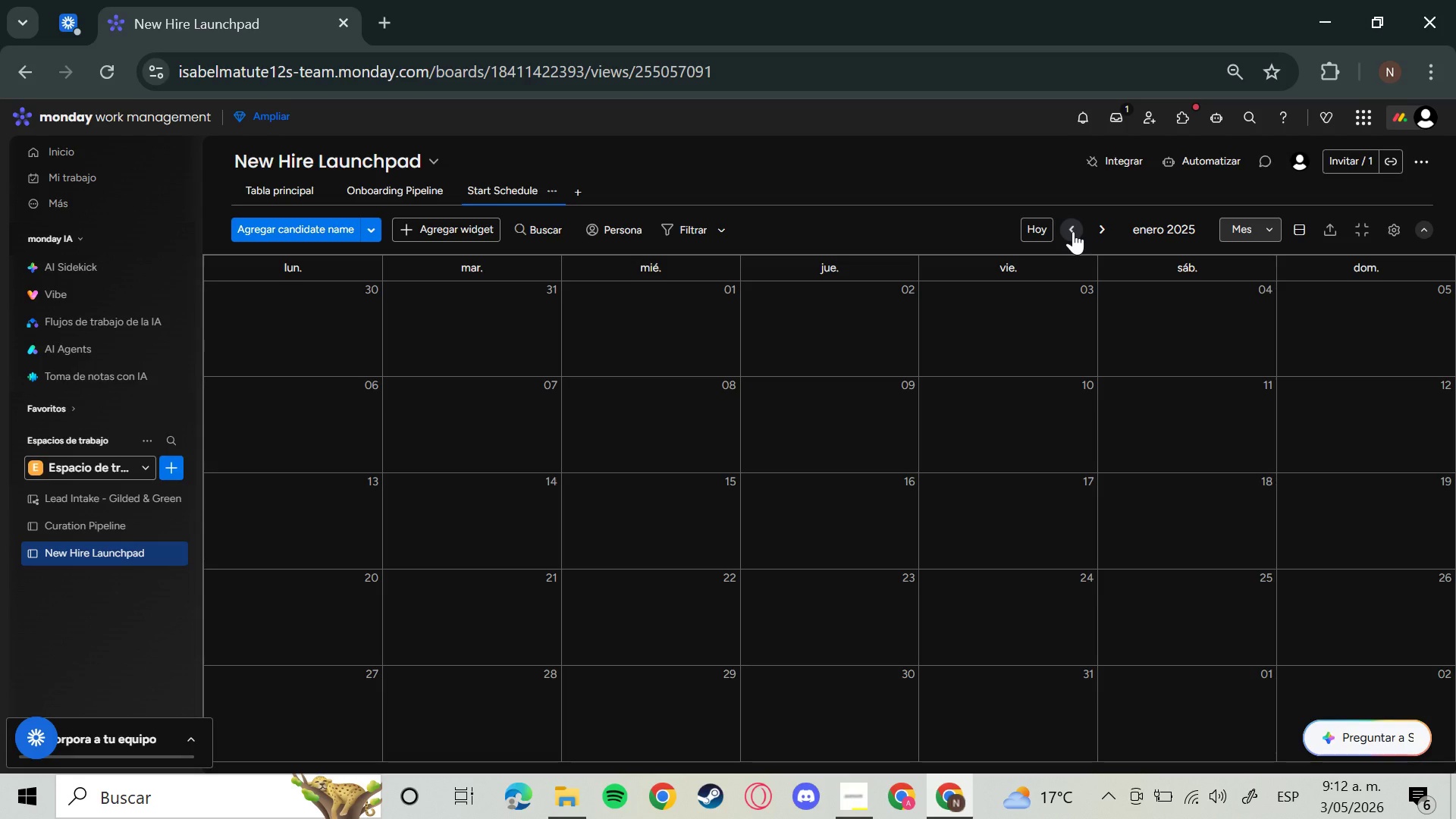 
triple_click([1073, 231])
 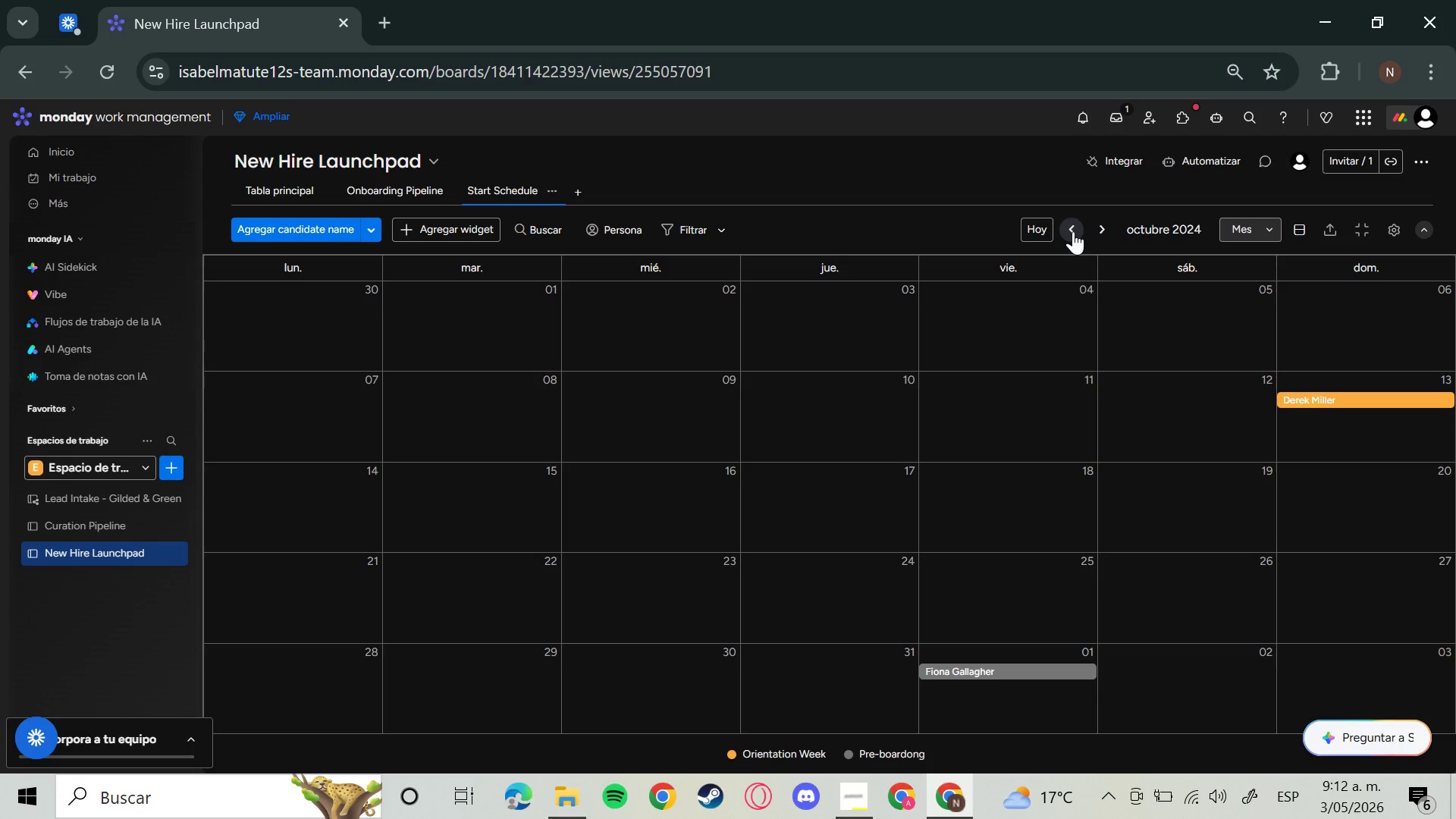 
double_click([1073, 231])
 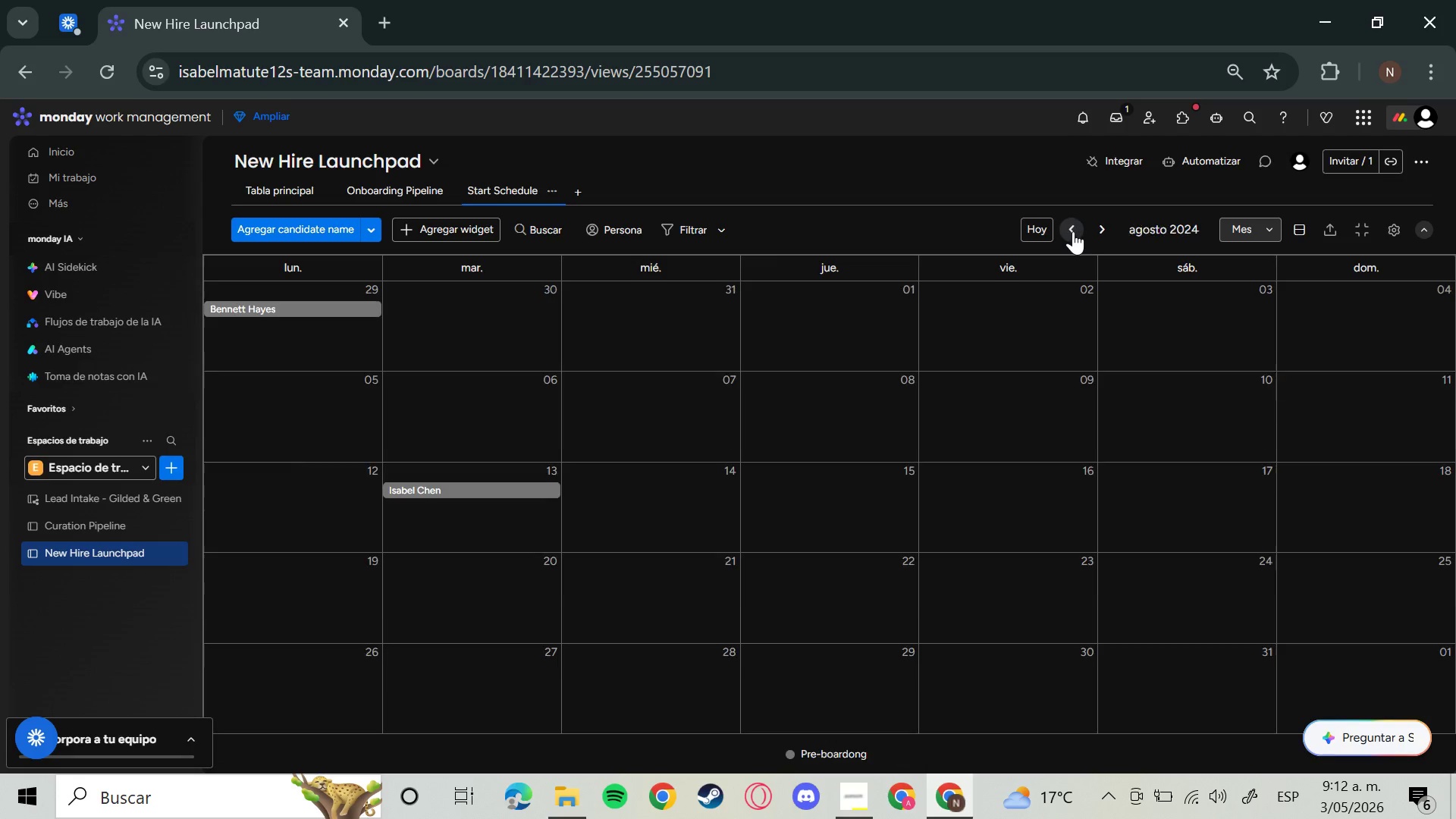 
triple_click([1073, 231])
 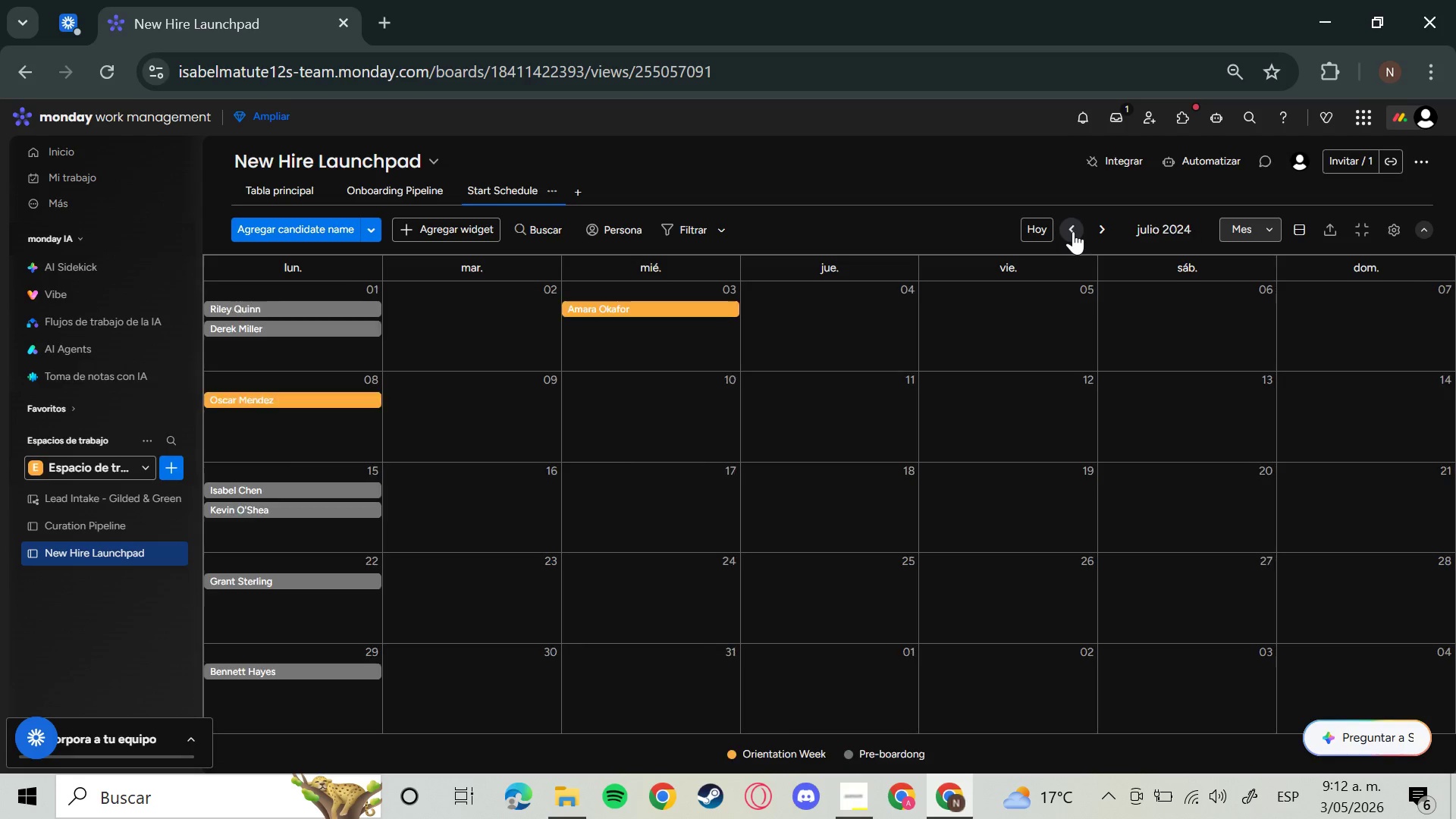 
triple_click([1073, 231])
 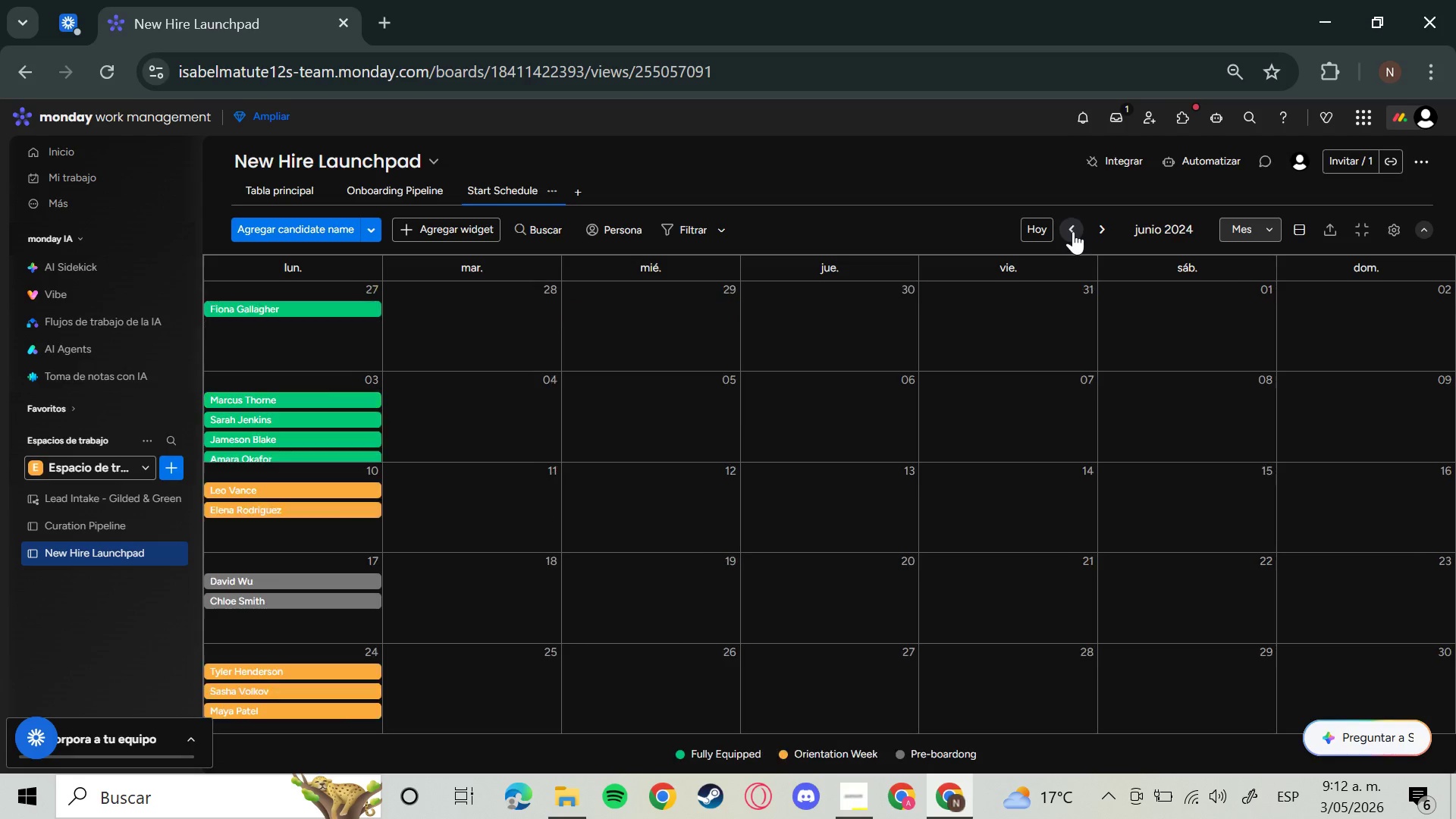 
triple_click([1073, 231])
 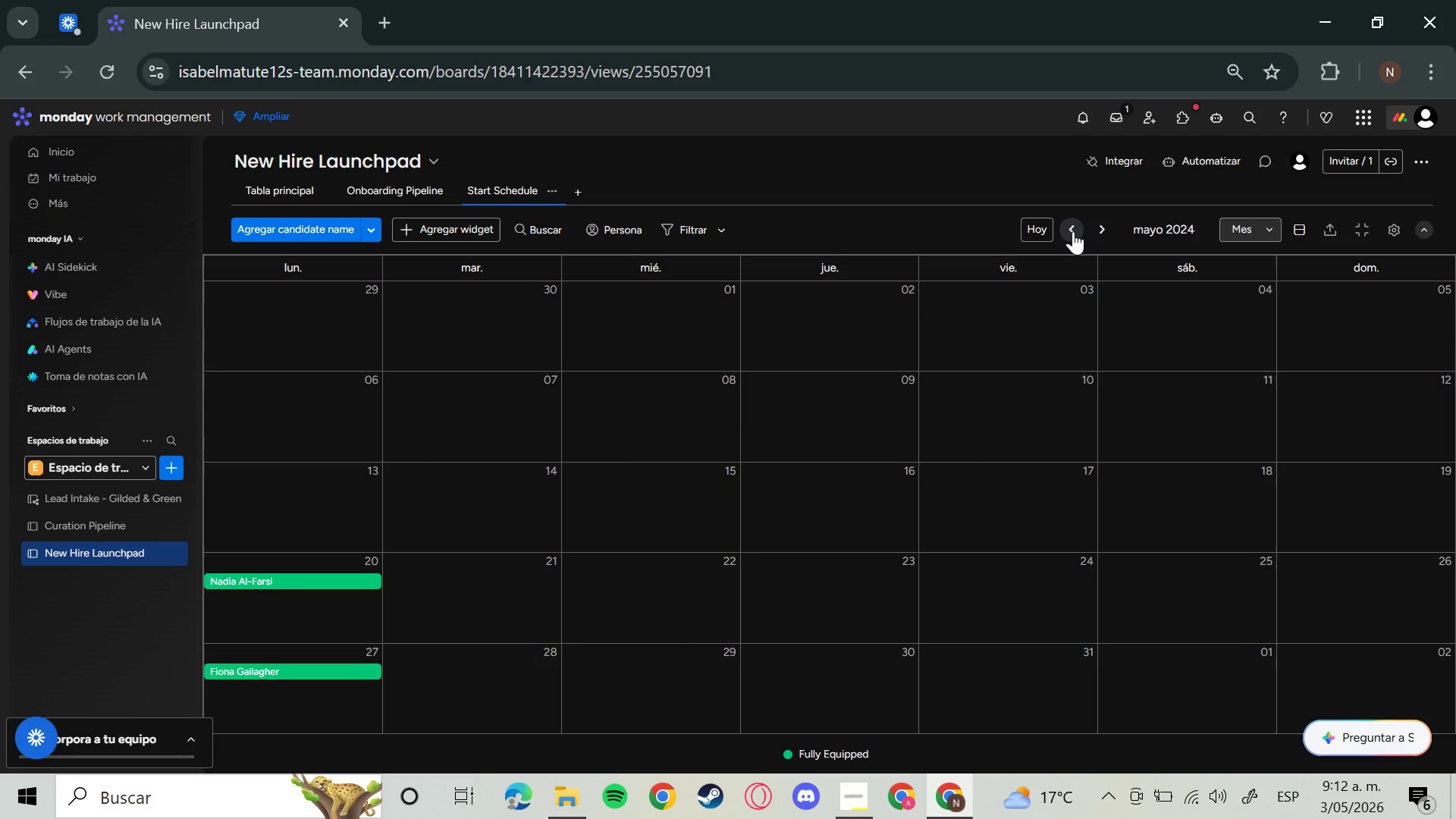 
triple_click([1073, 231])
 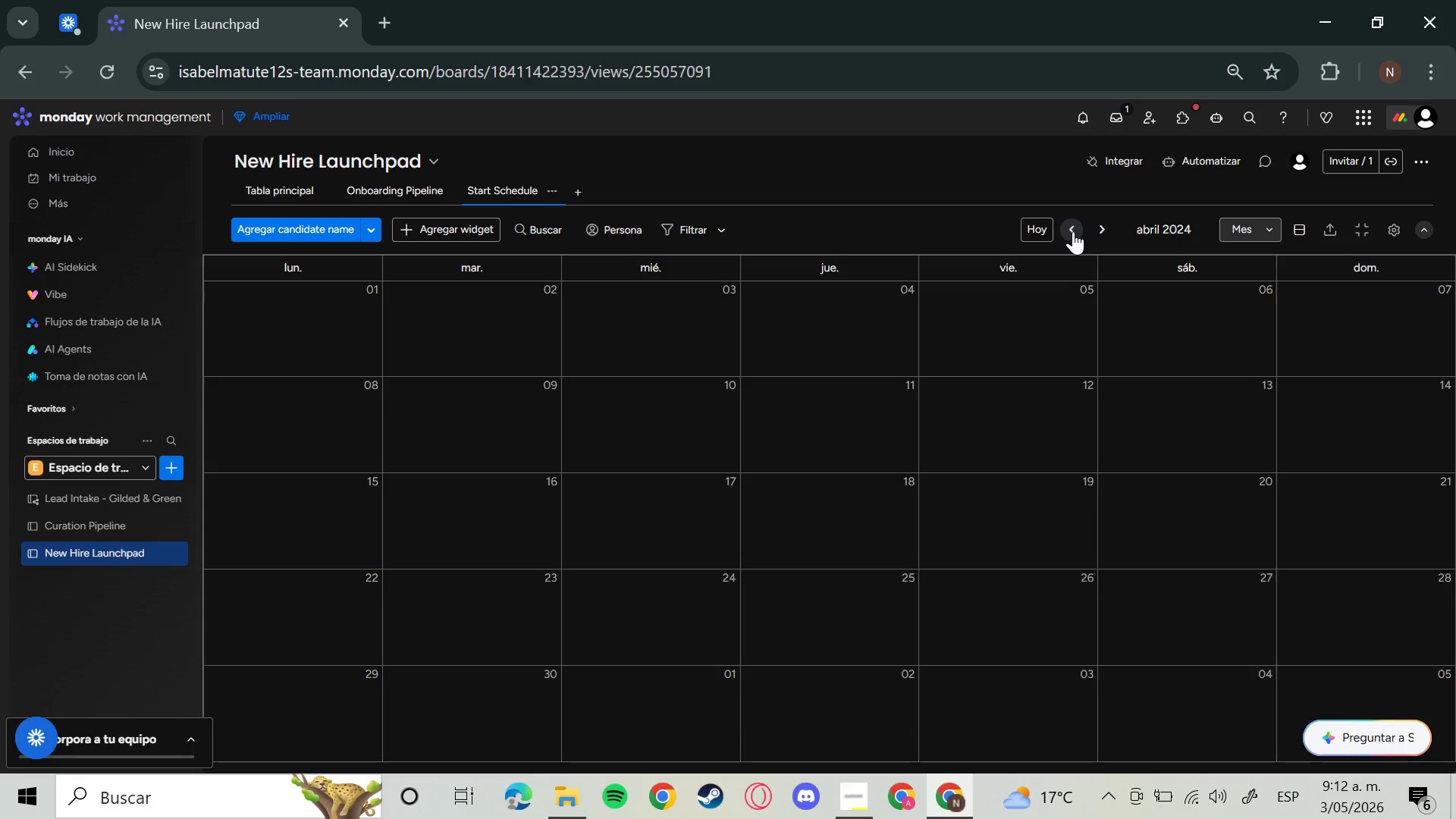 
double_click([1073, 231])
 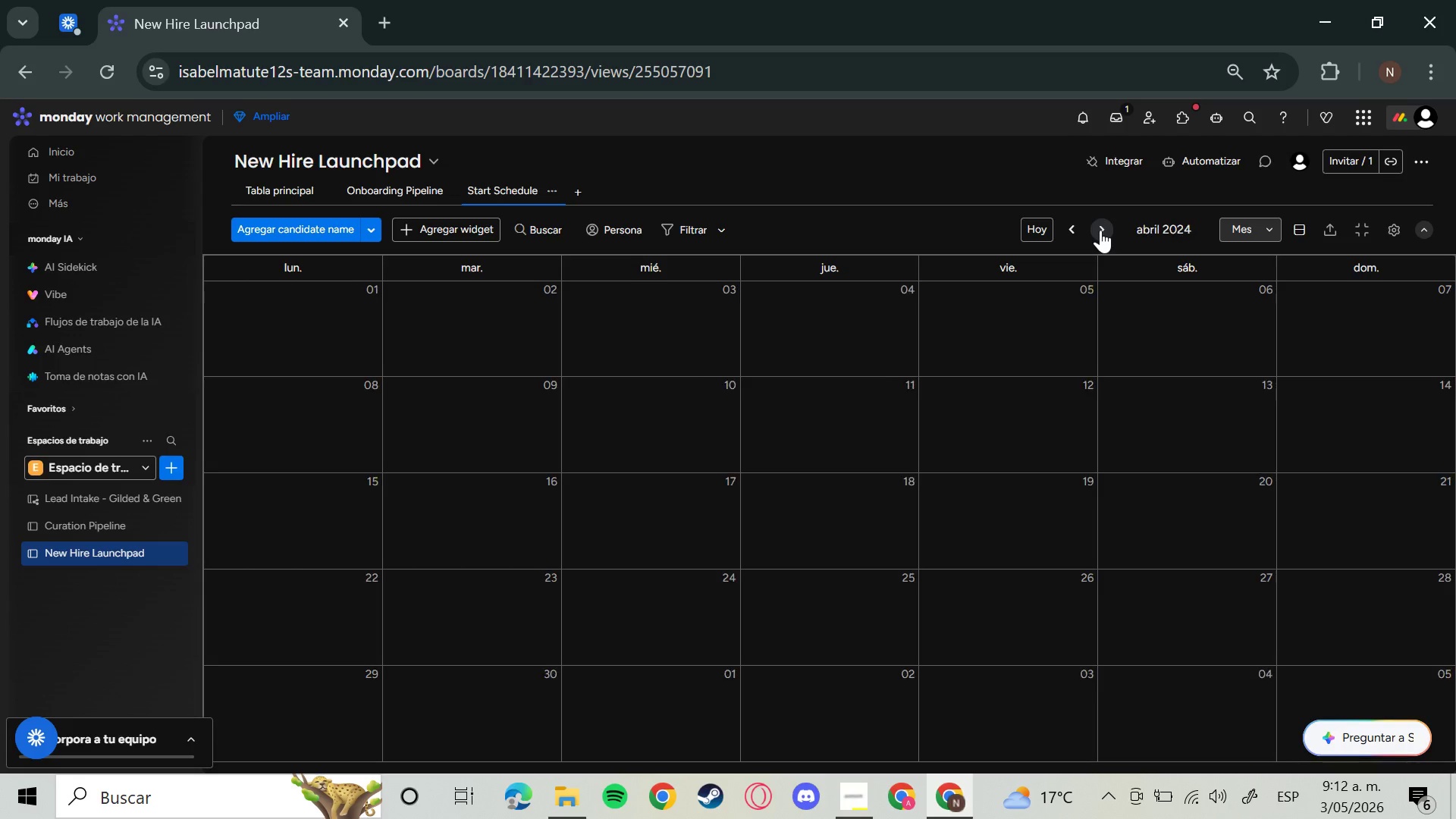 
double_click([1100, 230])
 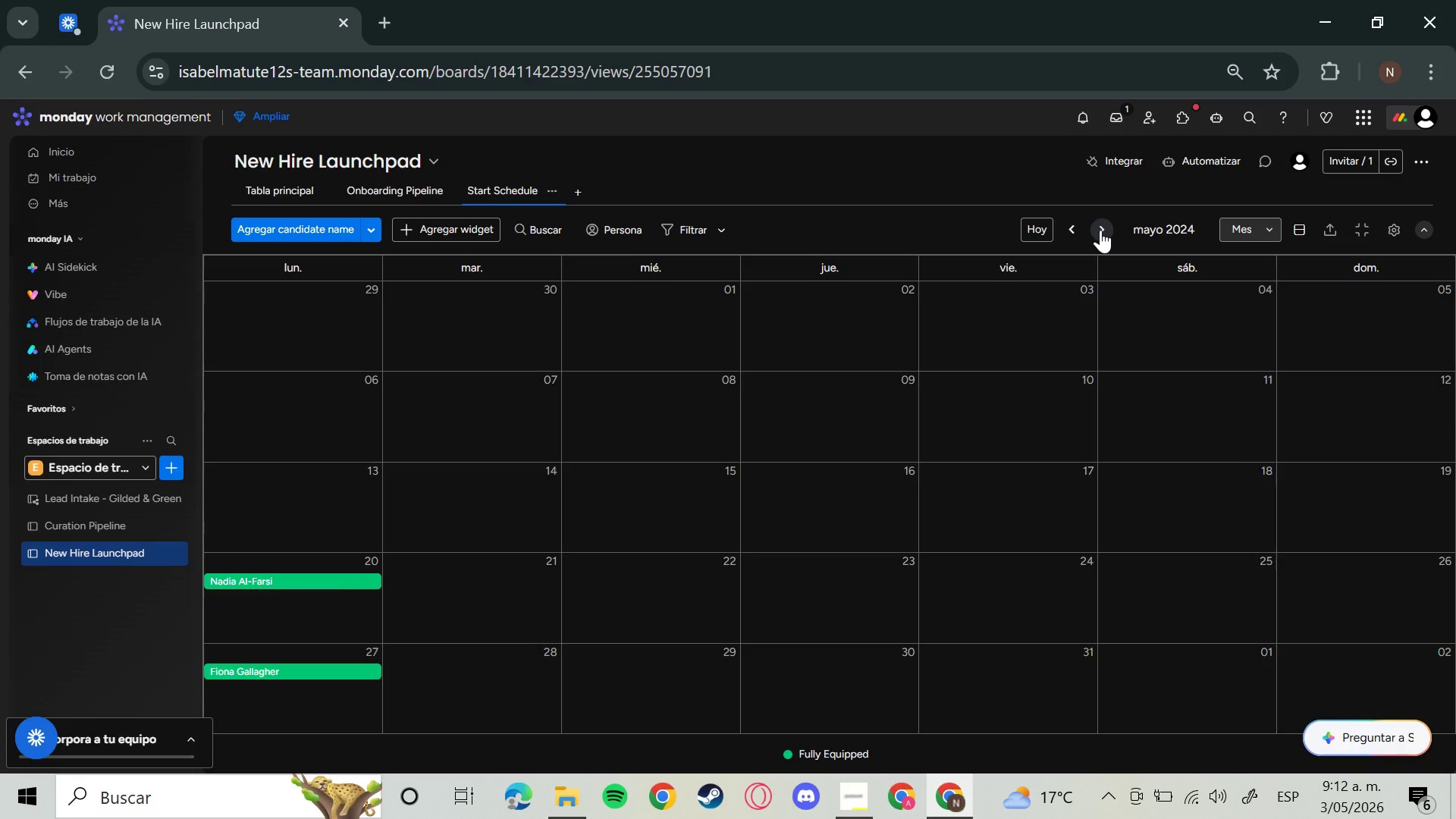 
triple_click([1100, 230])
 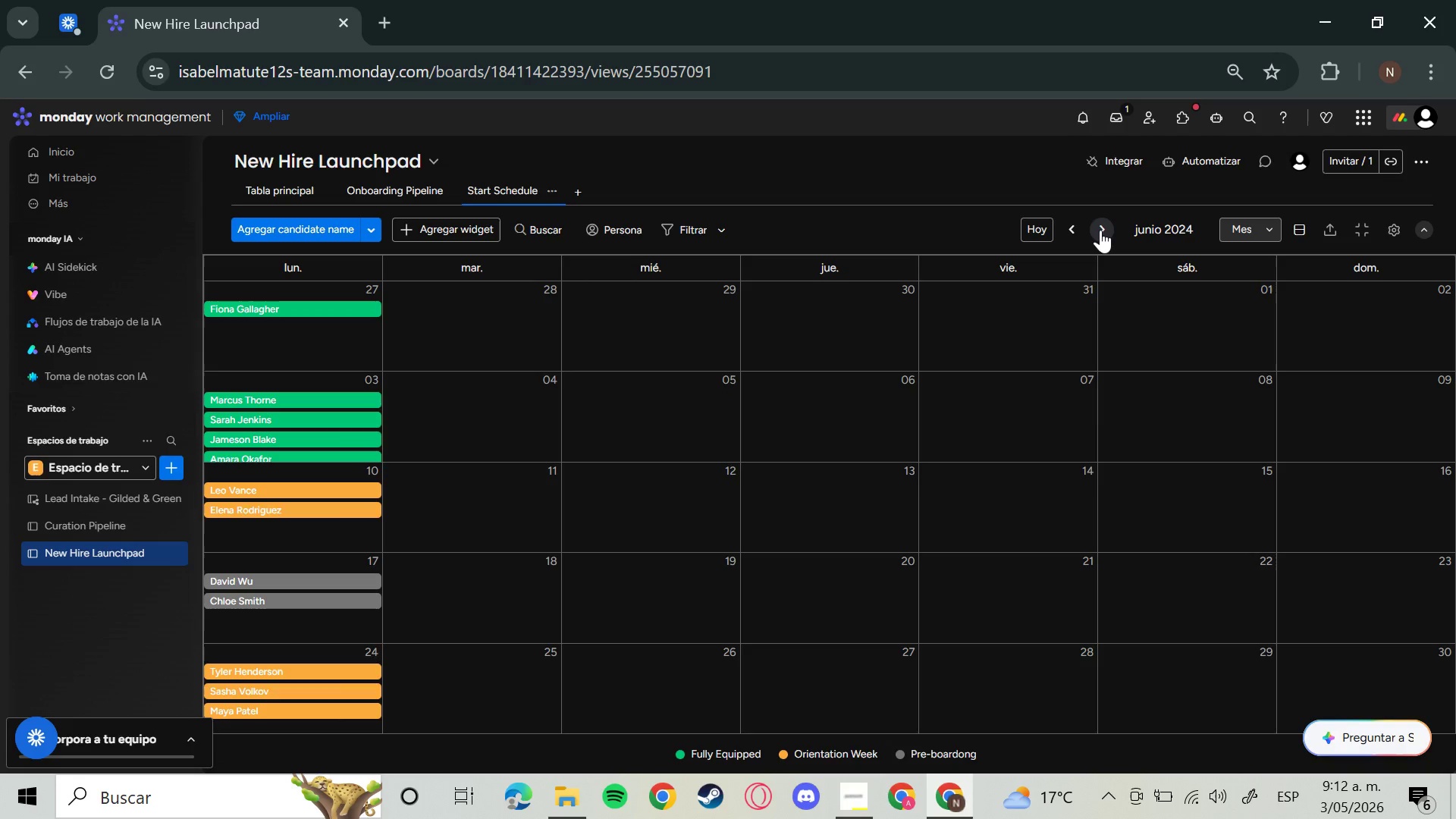 
wait(16.98)
 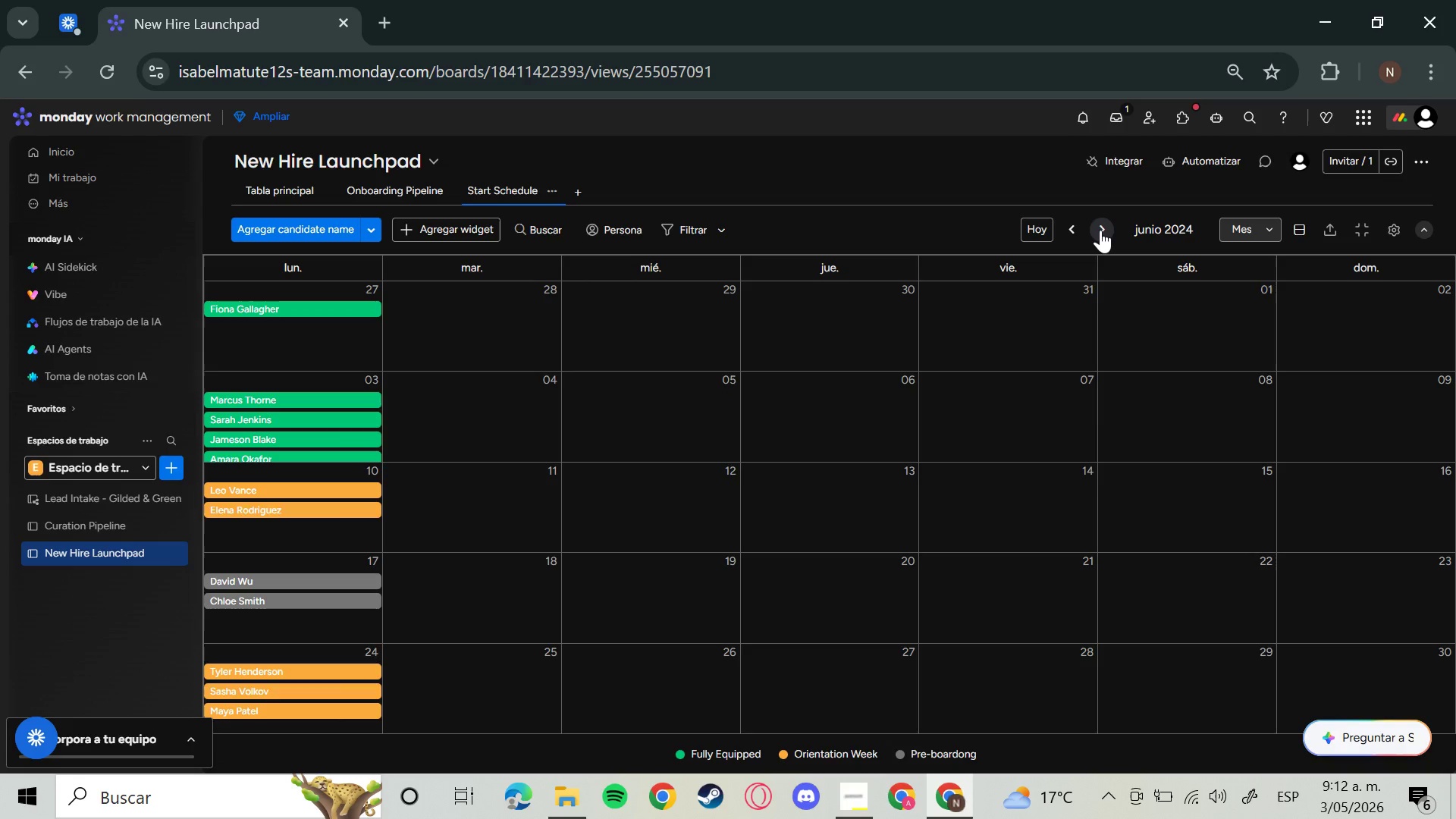 
type(docs)
 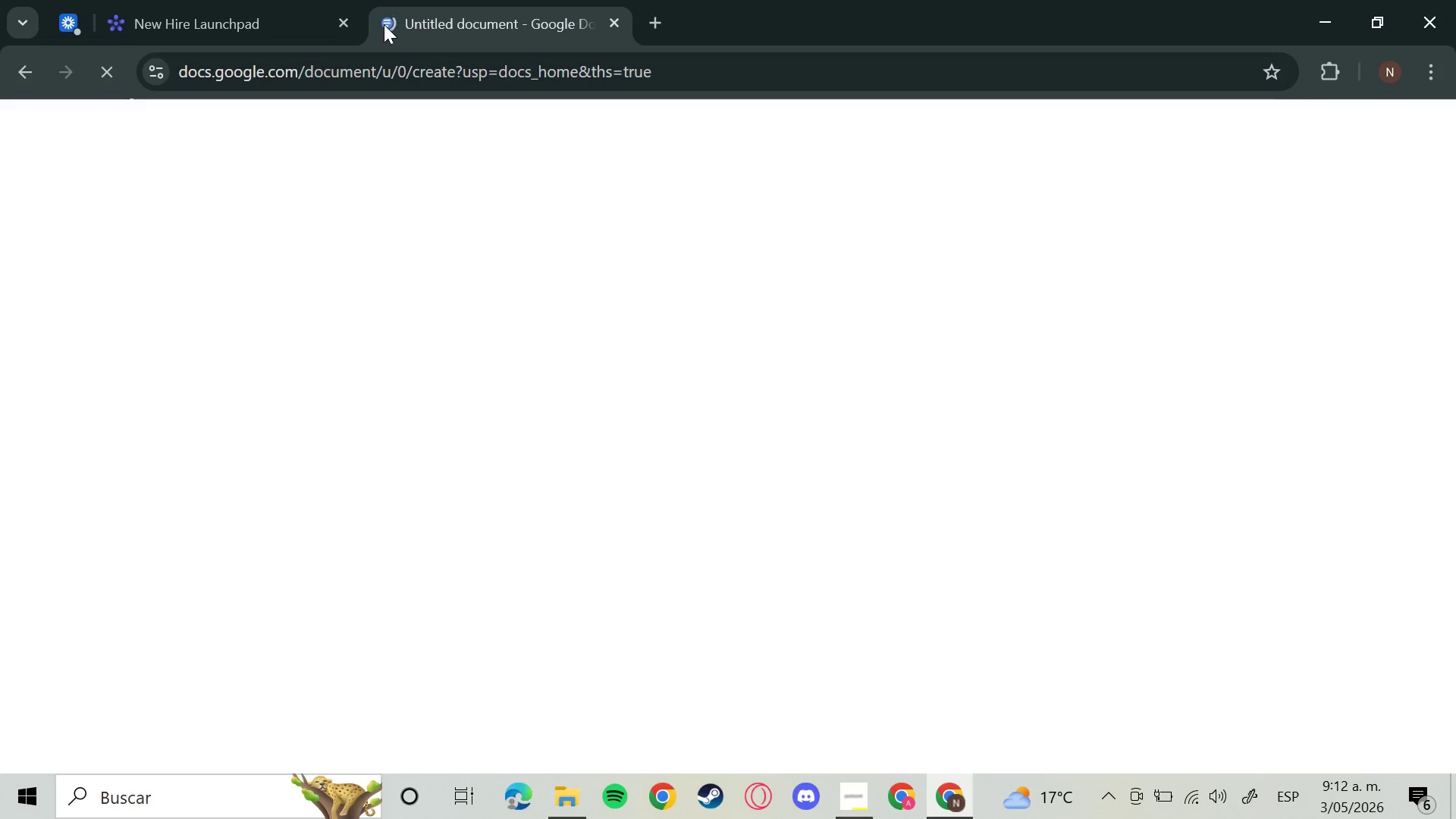 
key(Enter)
 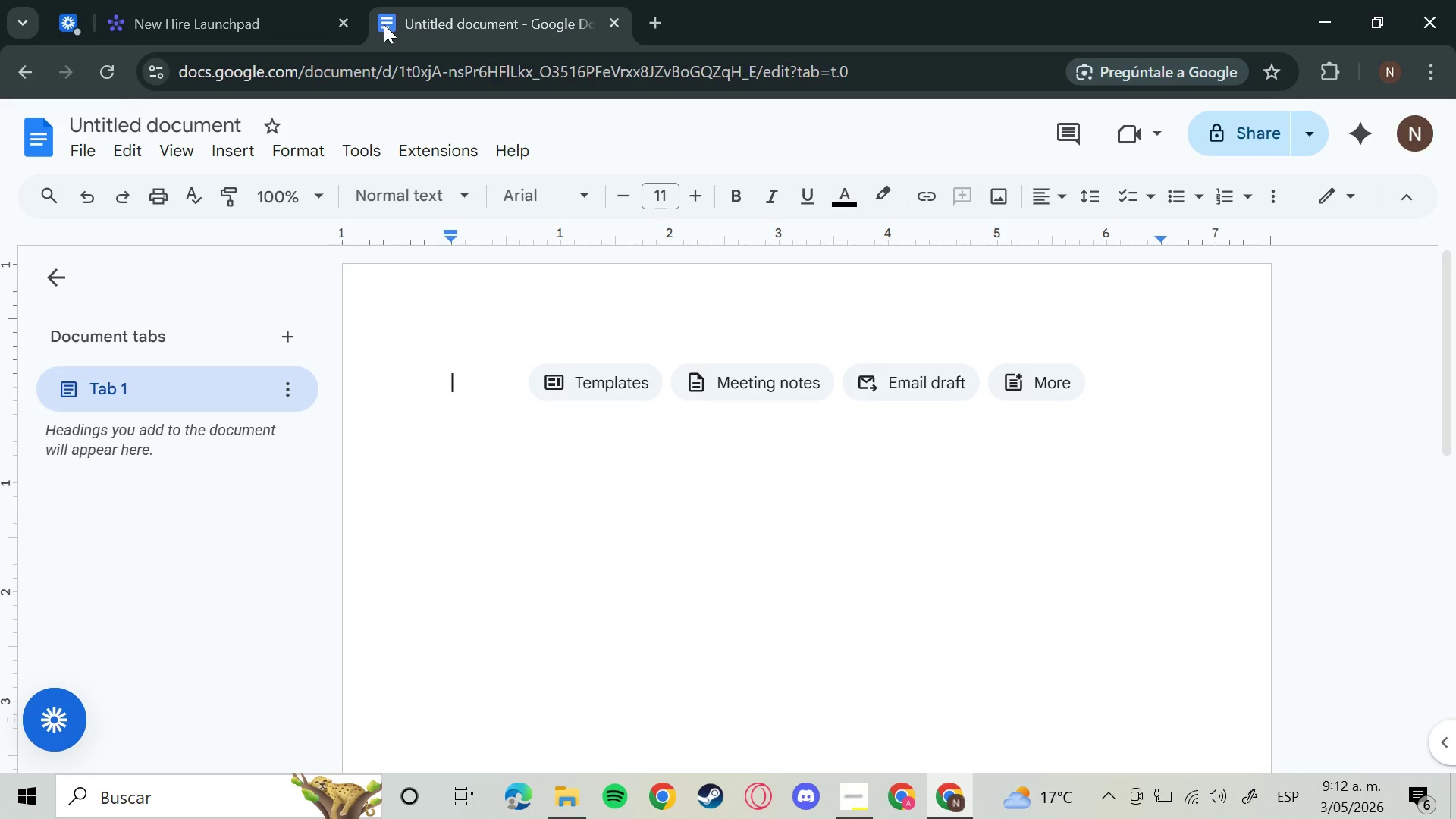 
wait(13.72)
 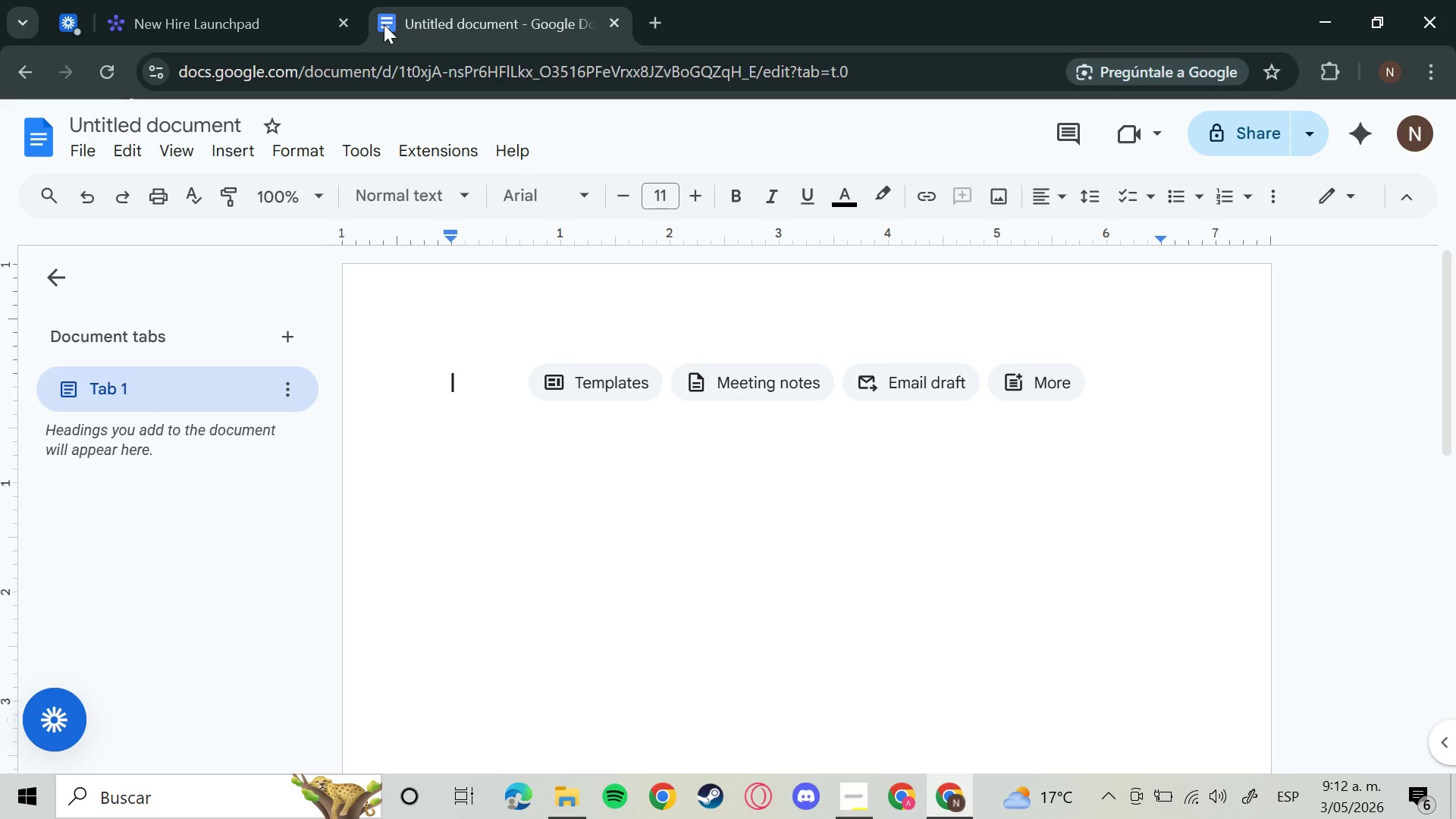 
left_click([34, 116])
 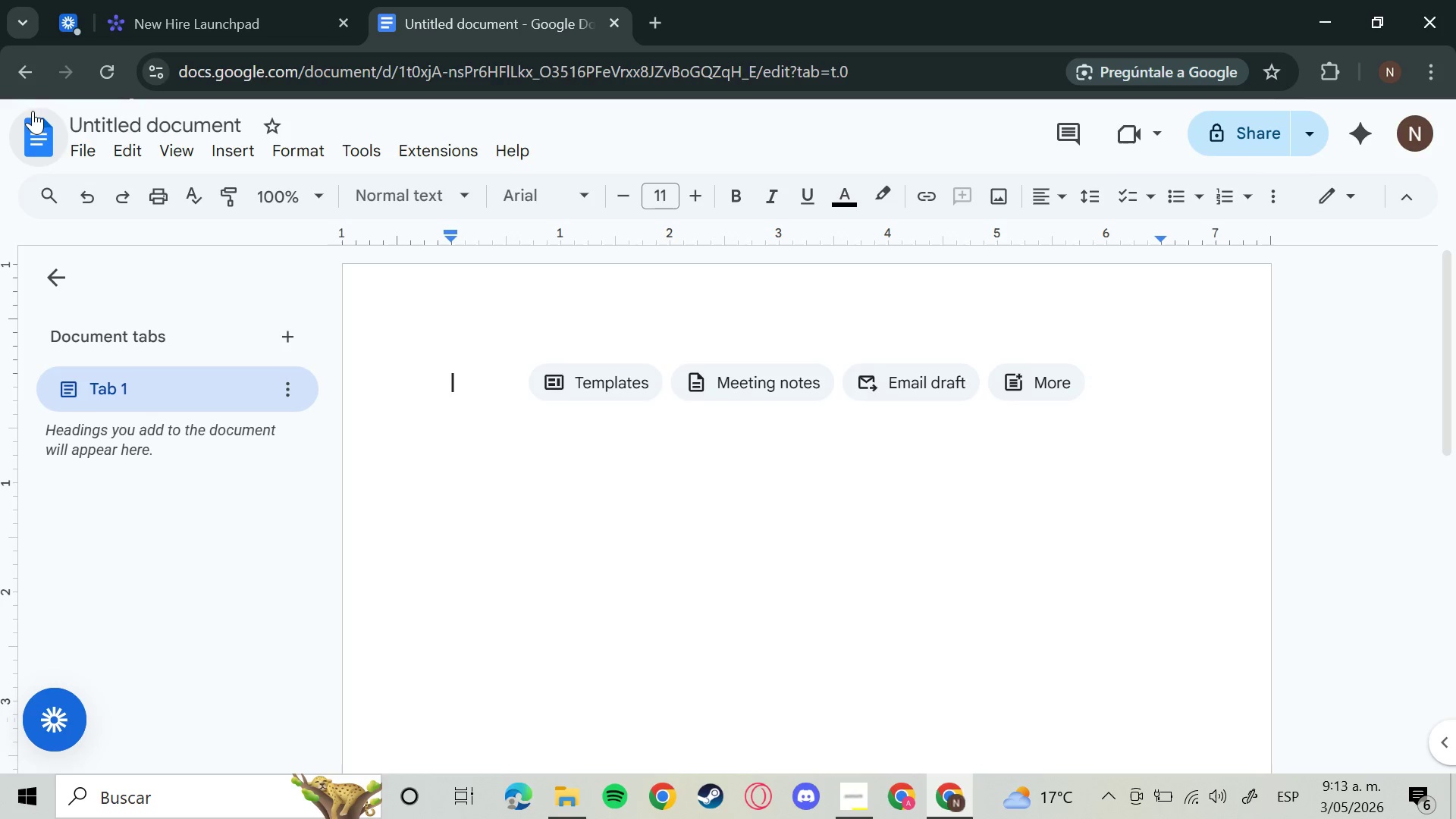 
left_click([858, 796])
 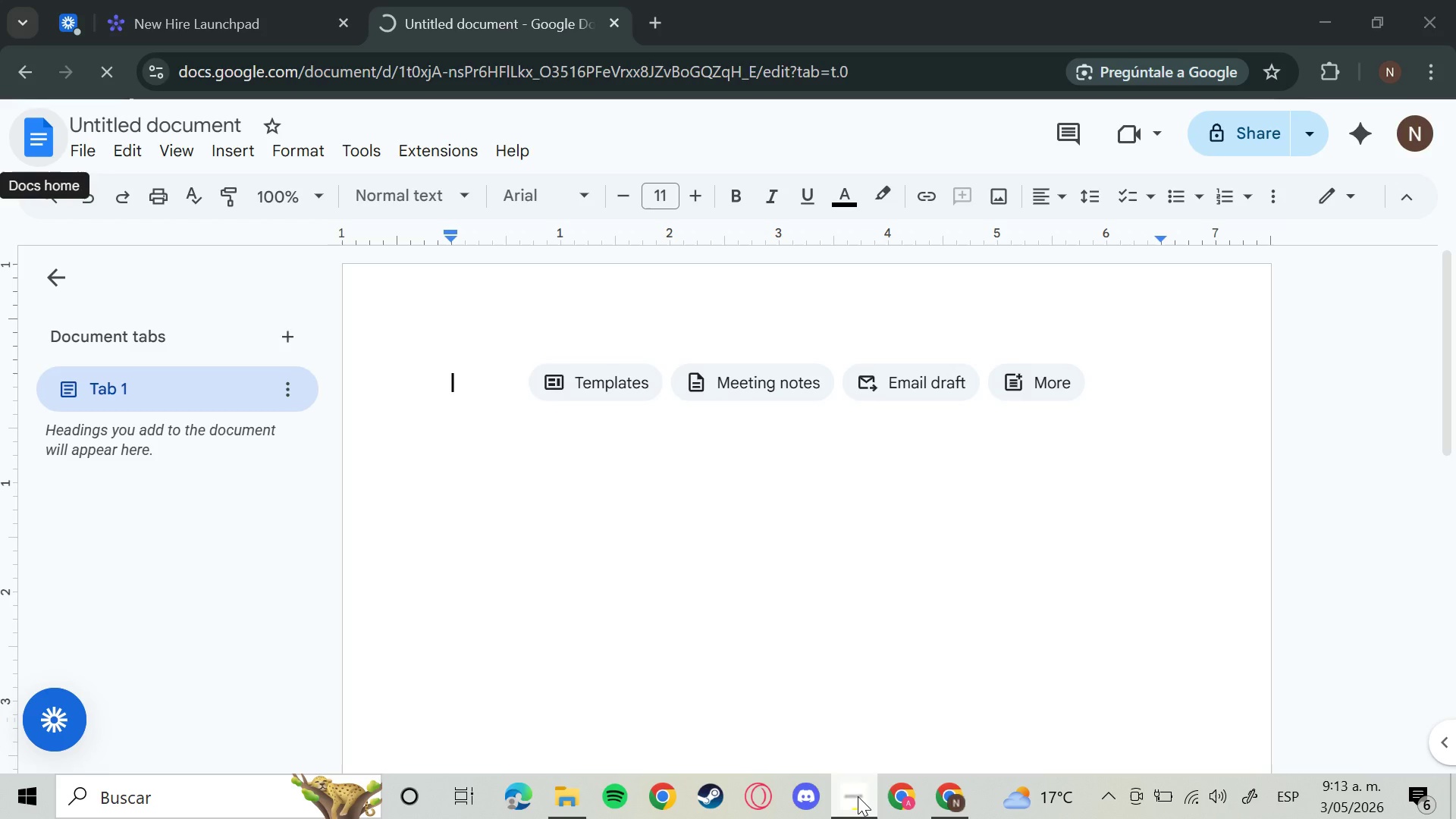 
left_click([858, 796])